 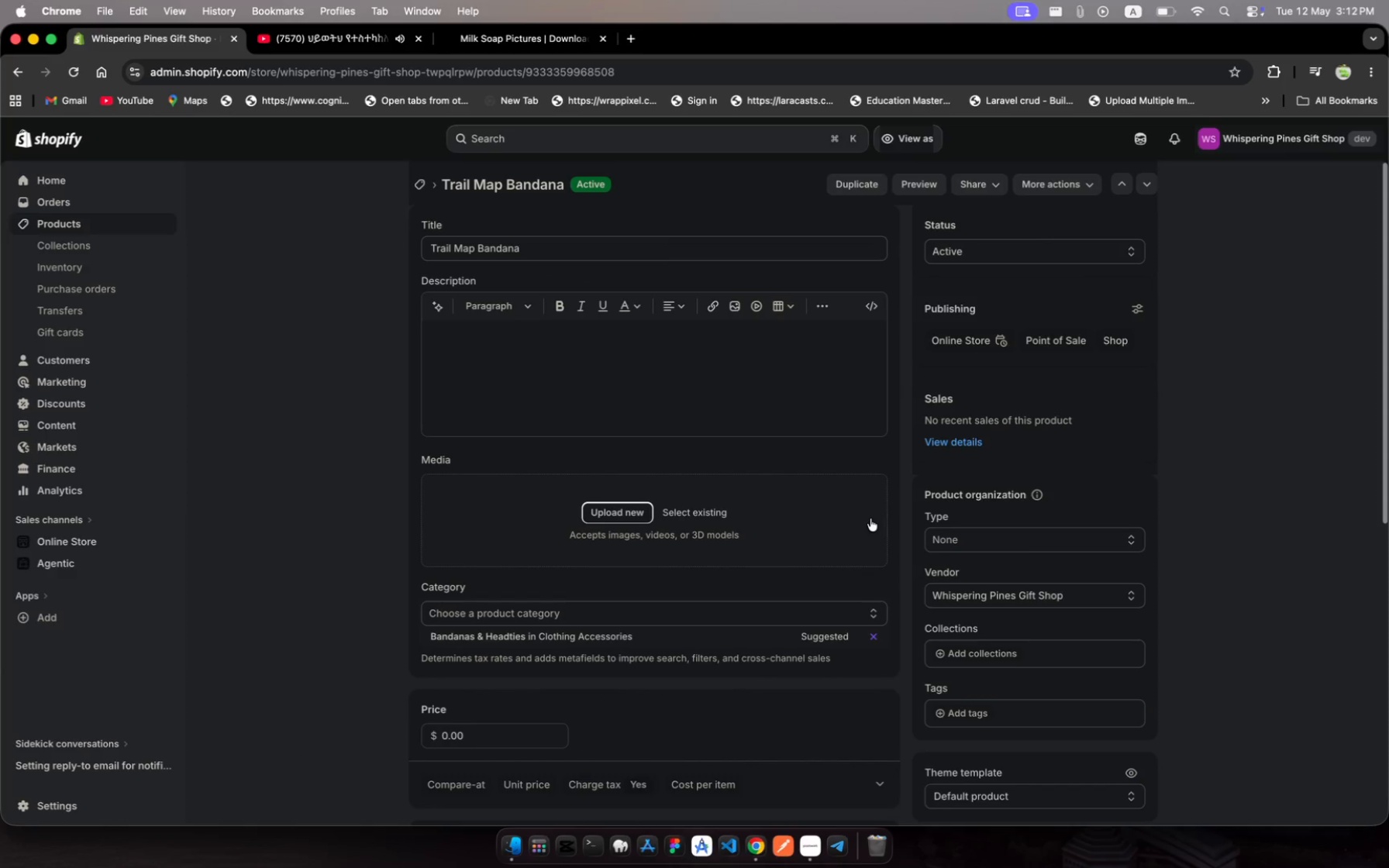 
left_click([529, 345])
 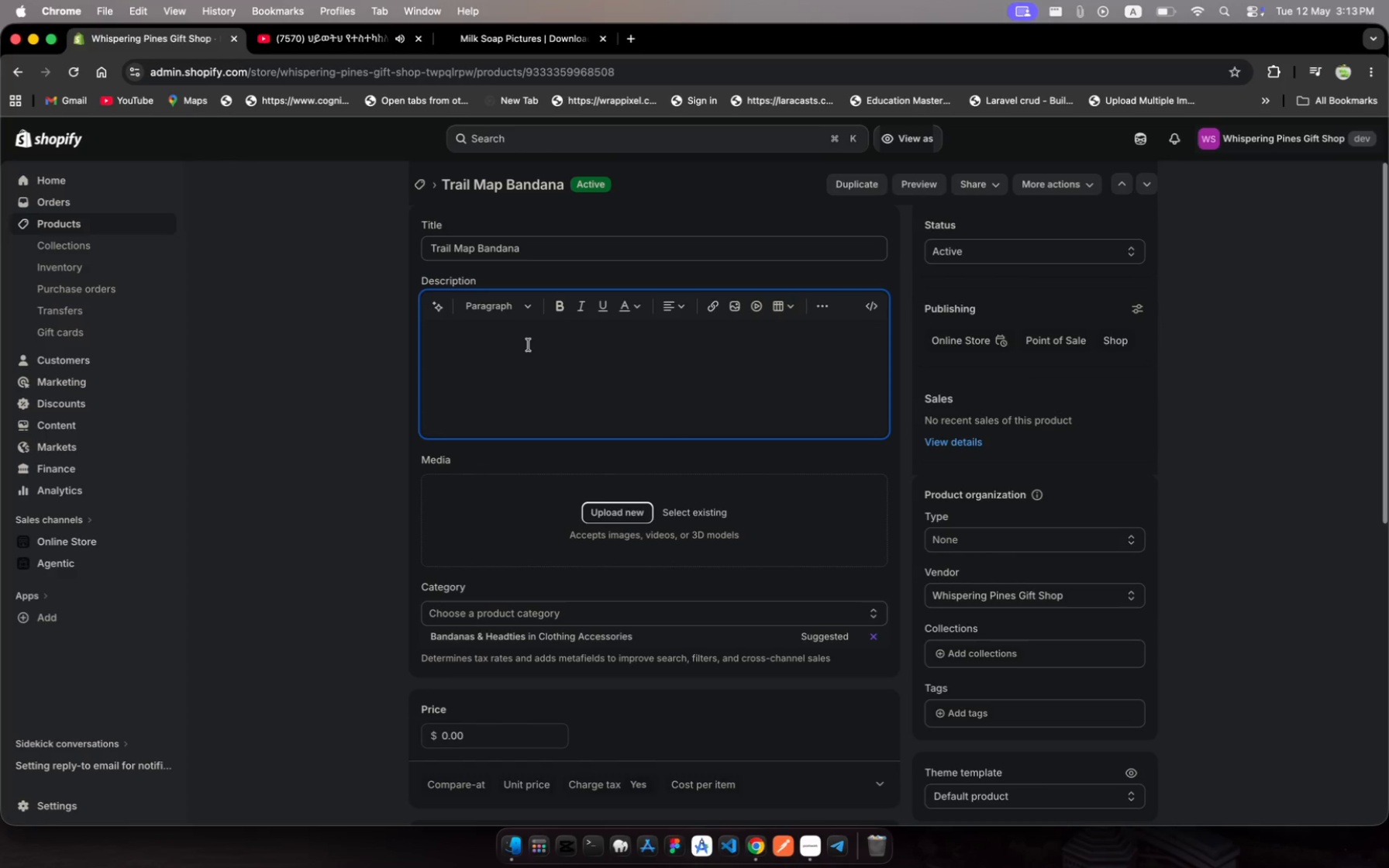 
type(Organc cotton bandaa printed with a detailed trail map of Whispering )
 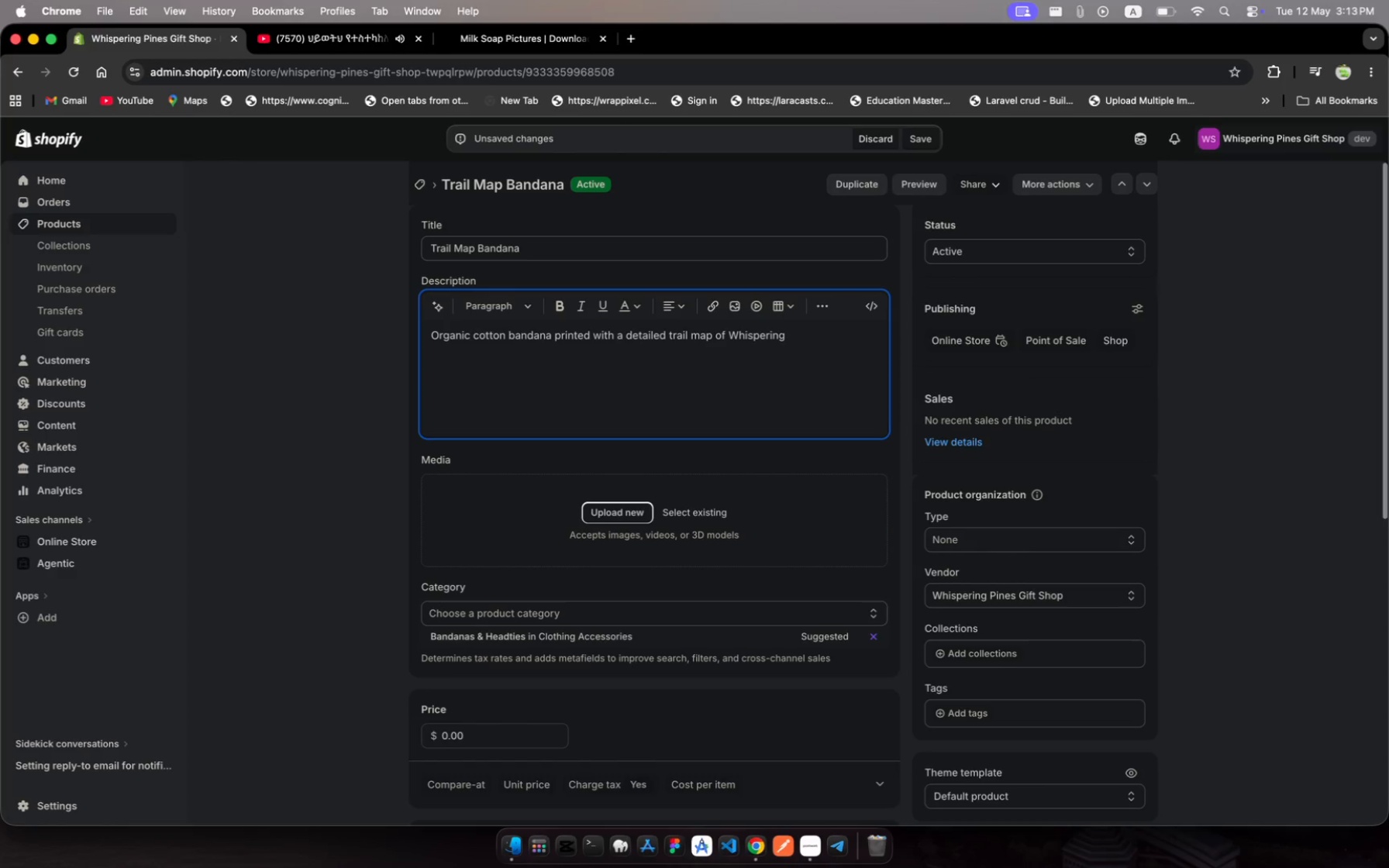 
wait(7.49)
 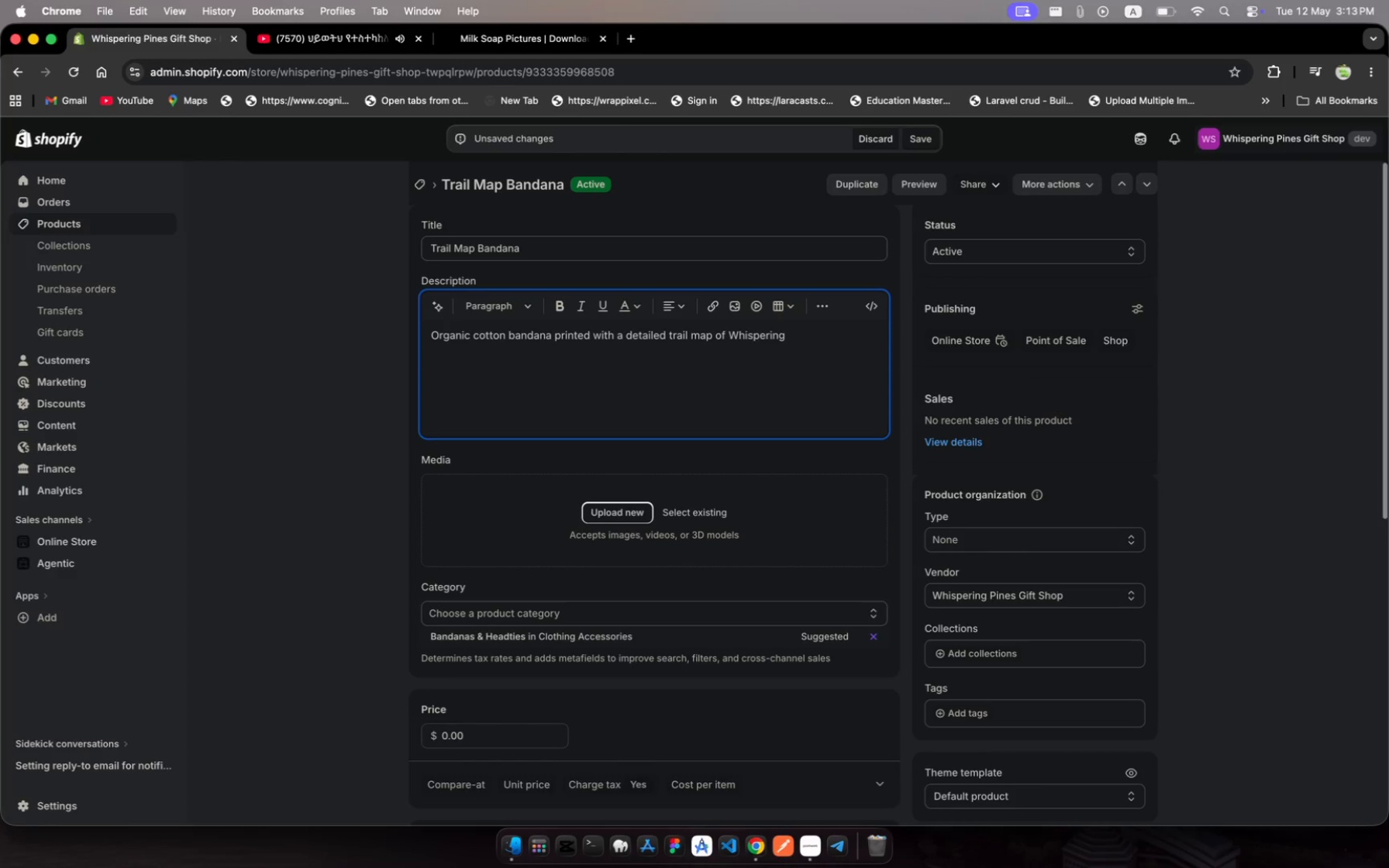 
type(Pines resort grounds.)
 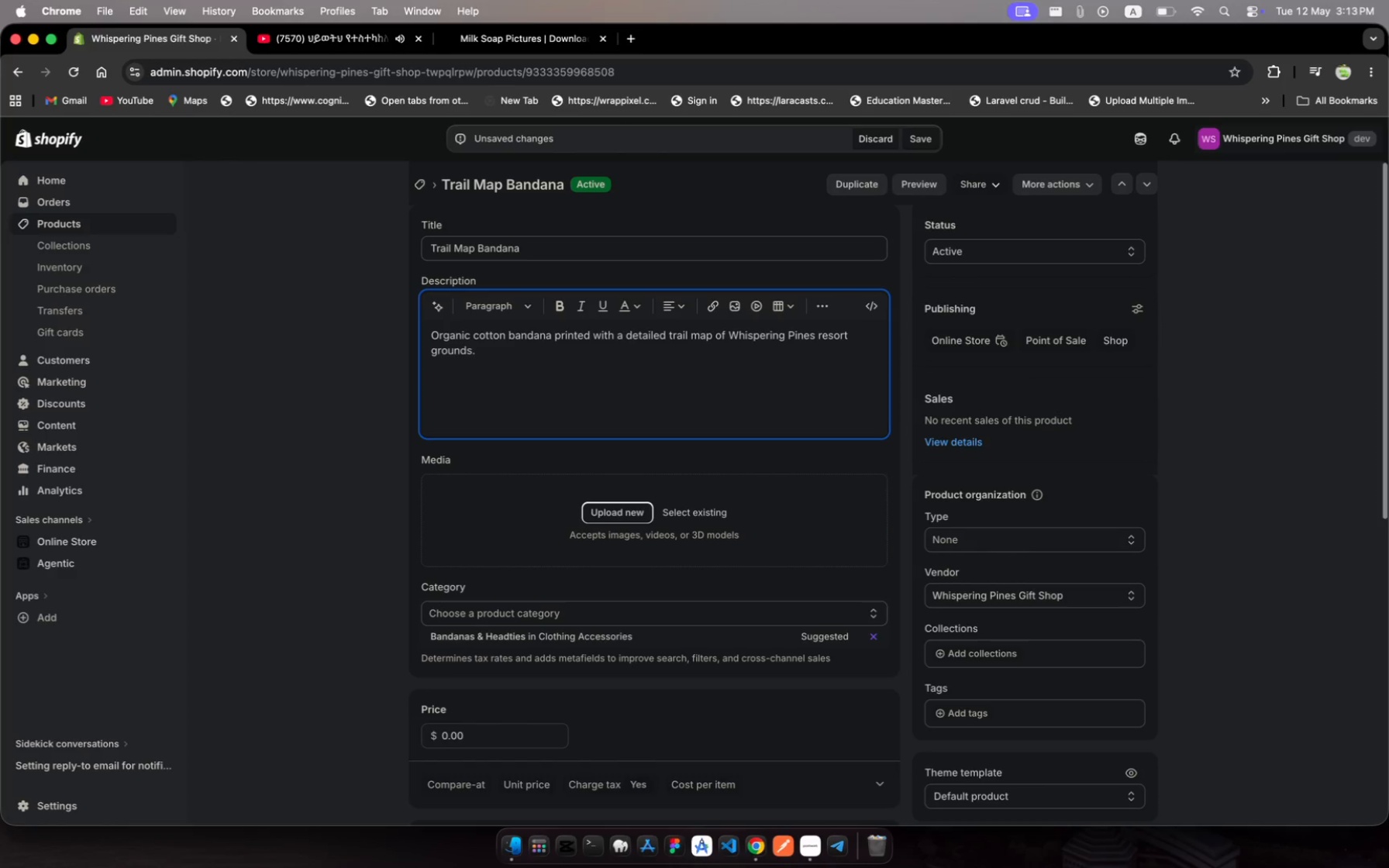 
key(Enter)
 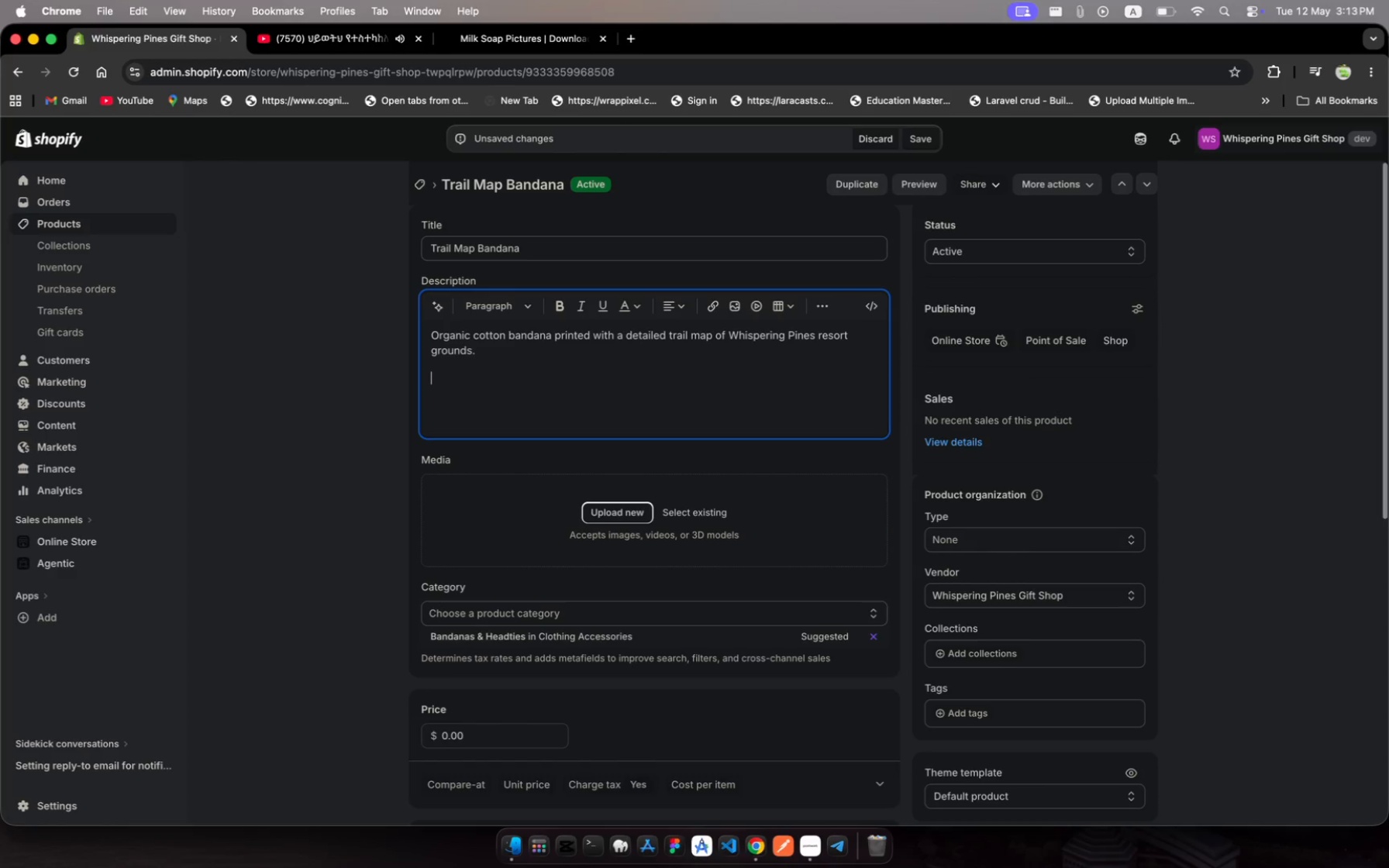 
type(Ma)
key(Backspace)
key(Backspace)
 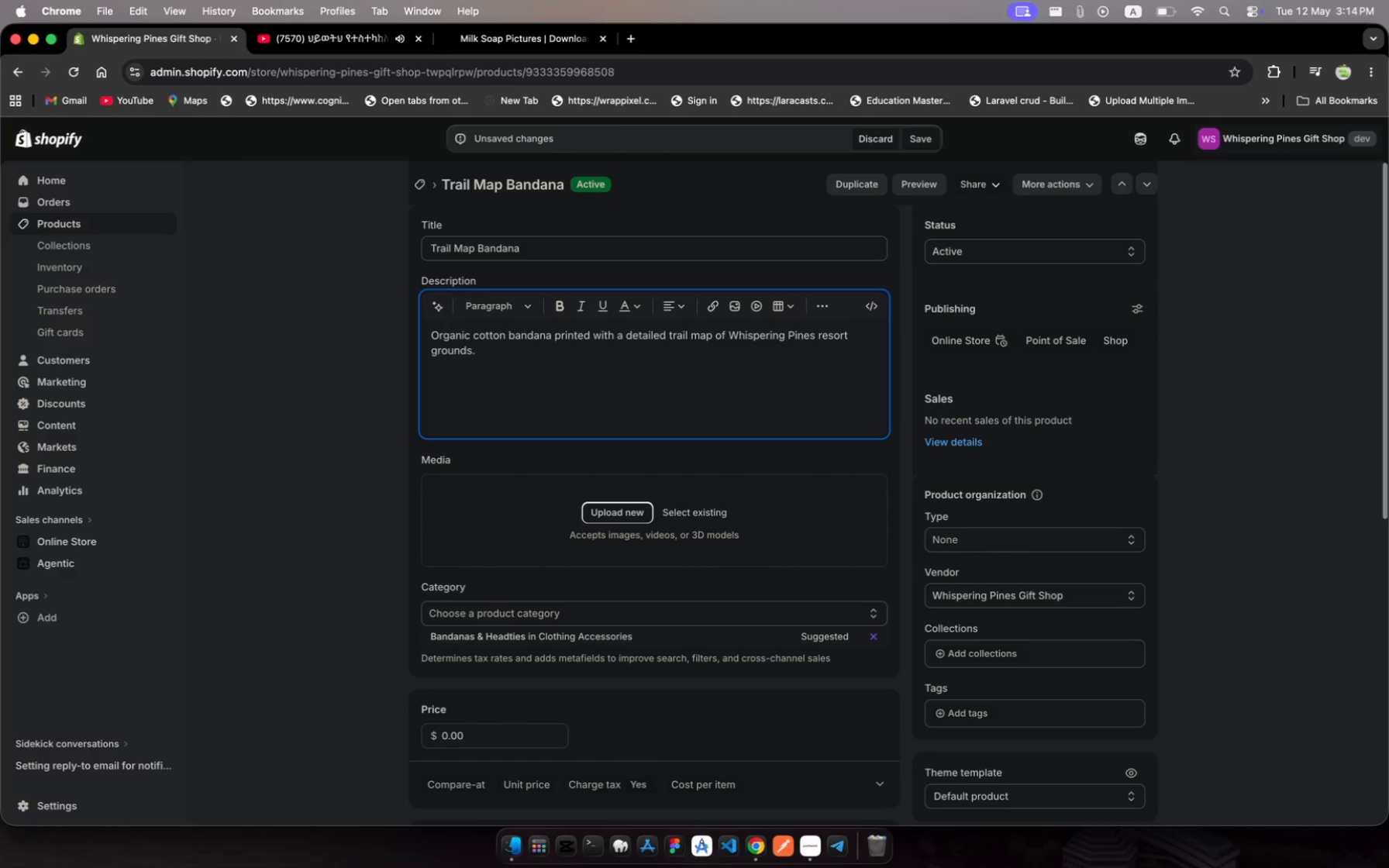 
key(Meta+MetaRight)
 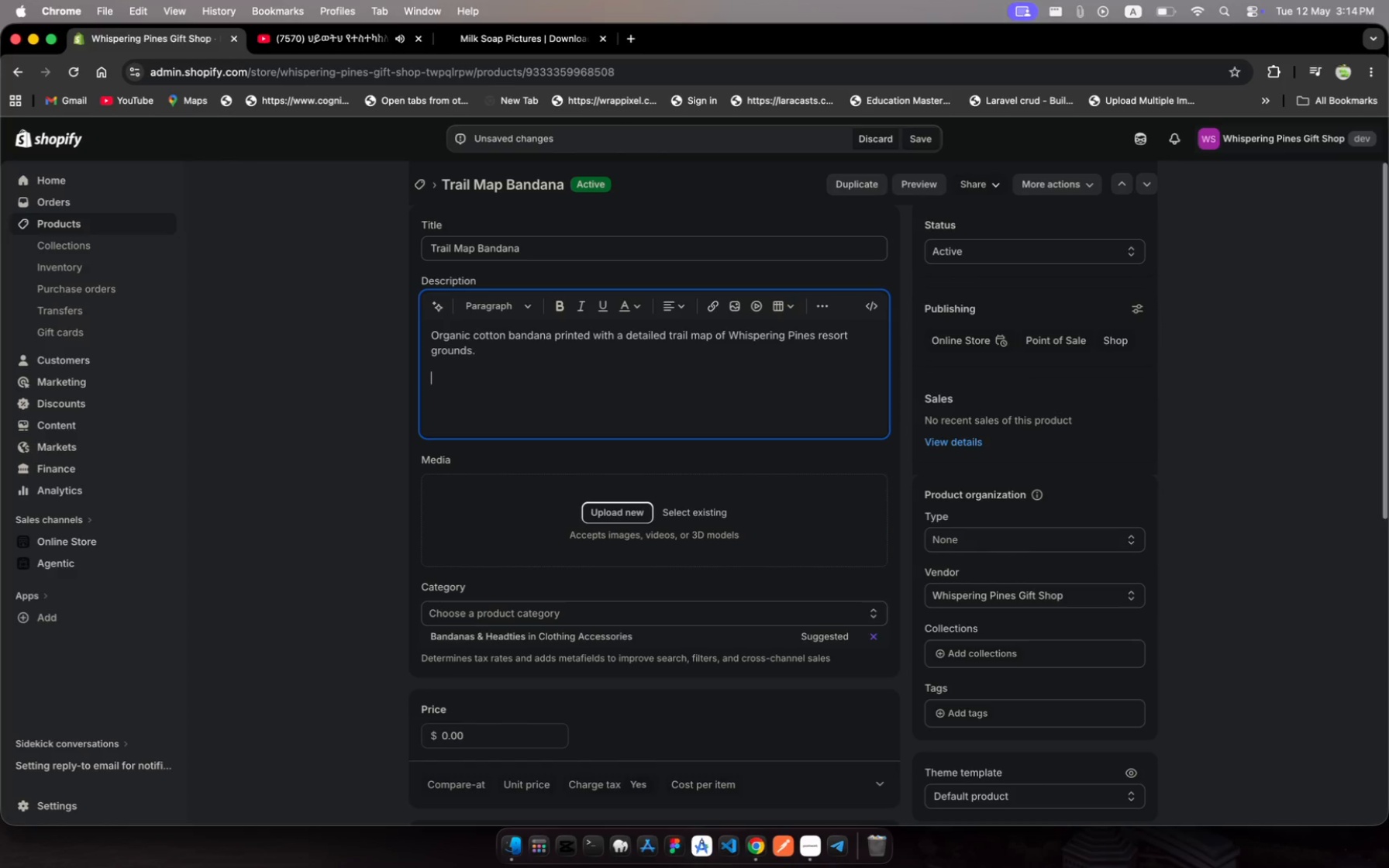 
key(Meta+B)
 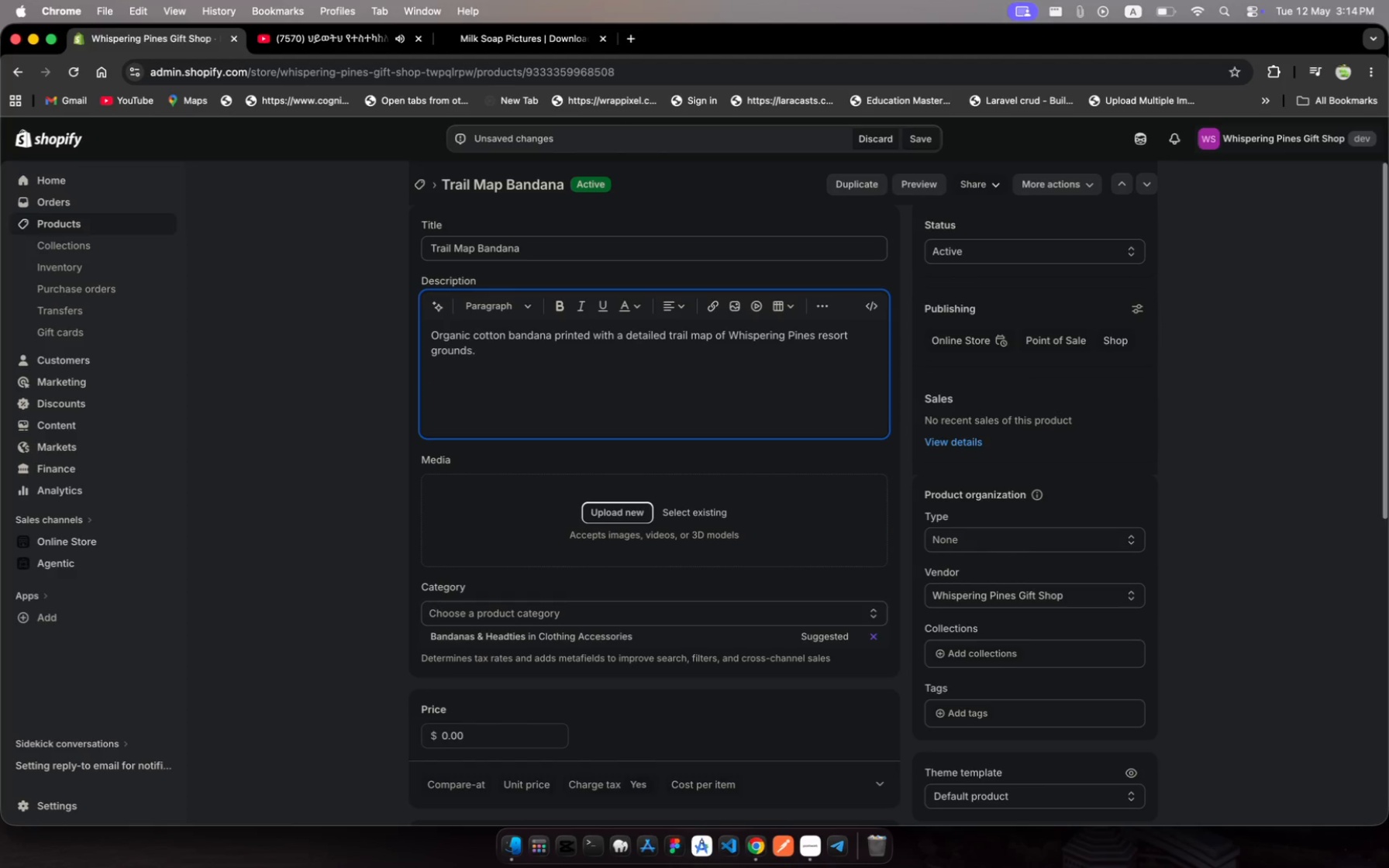 
type(Material: )
 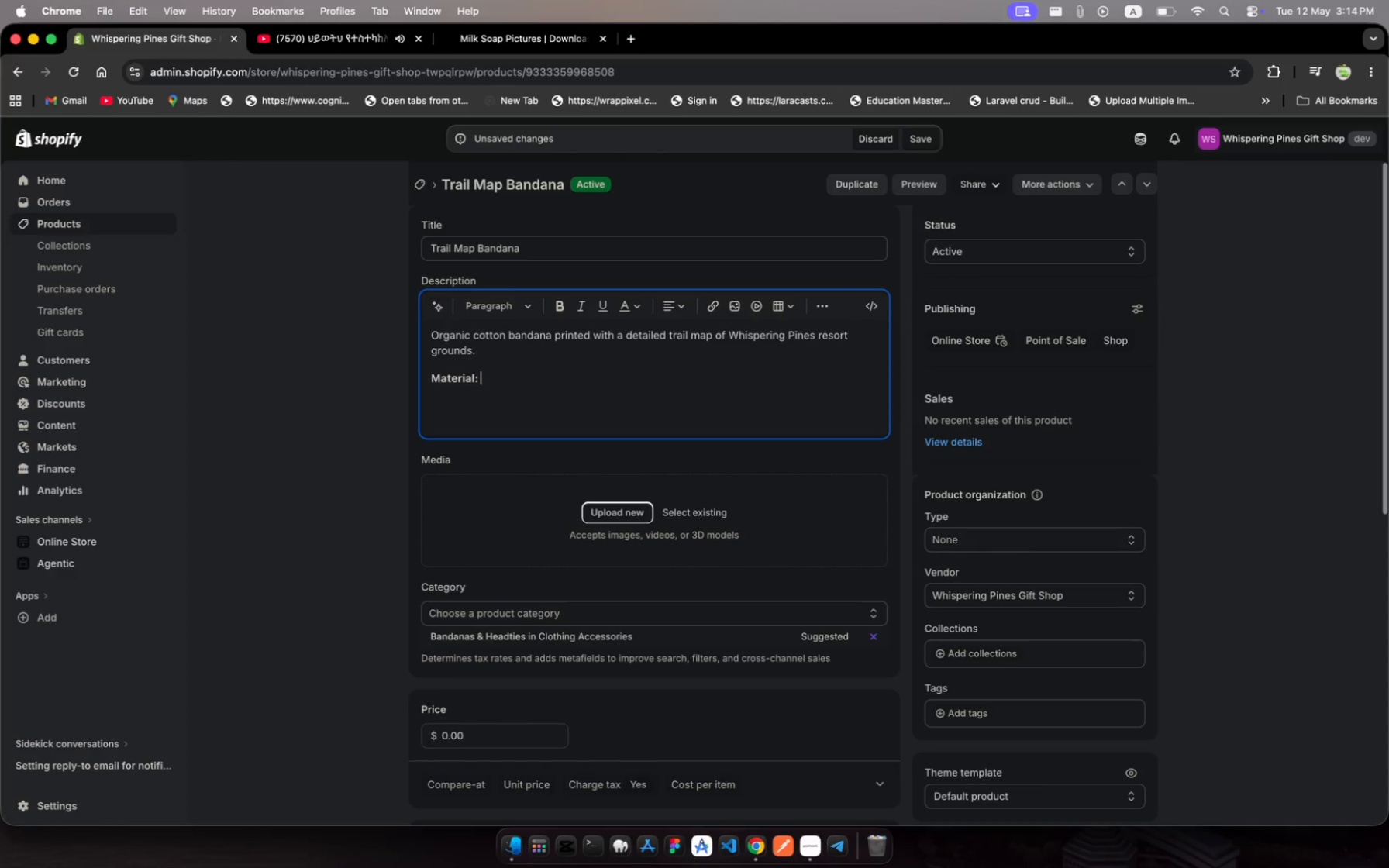 
key(Meta+B)
 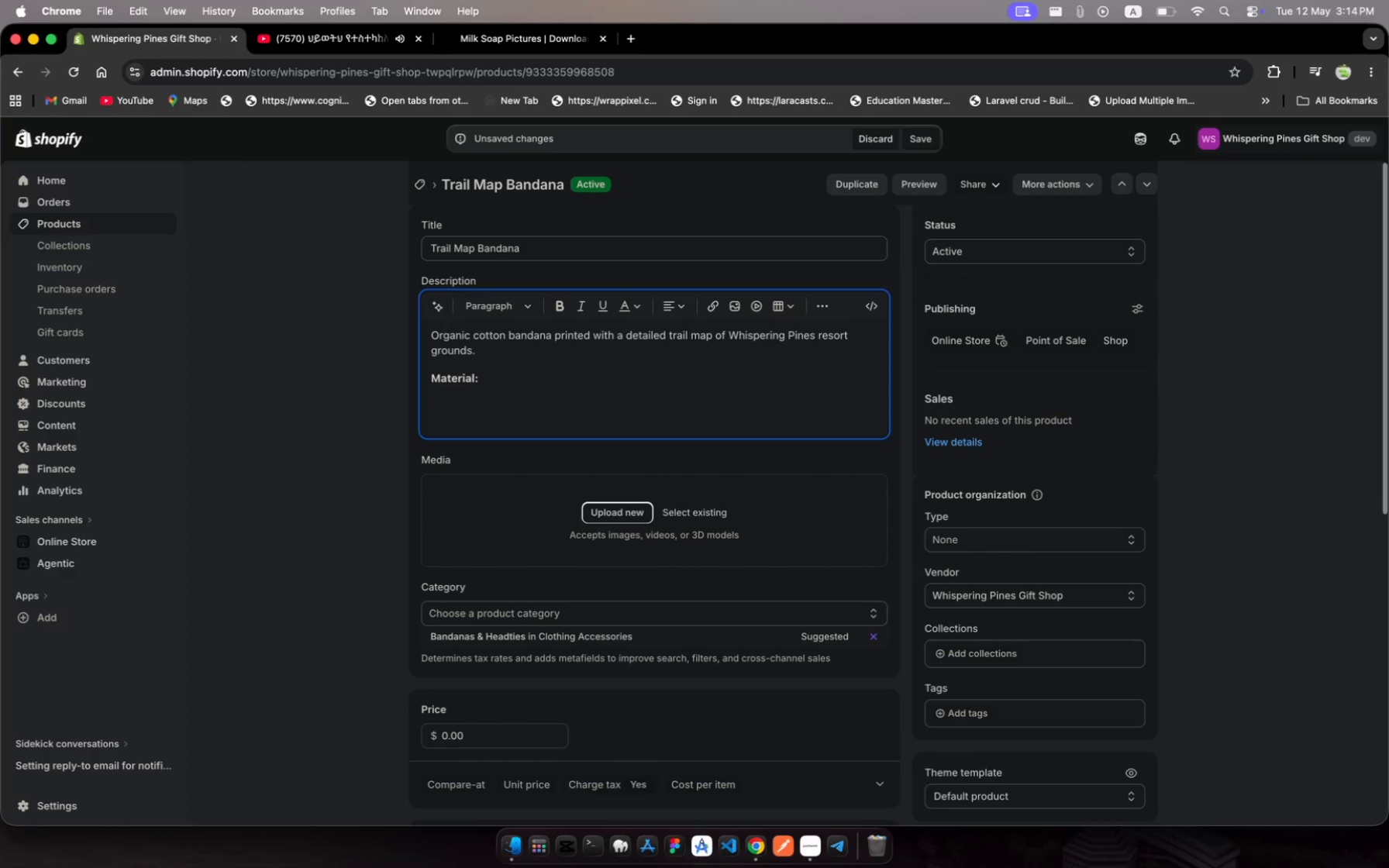 
type(!)
key(Backspace)
type(100)
key(Backspace)
key(Backspace)
key(Backspace)
 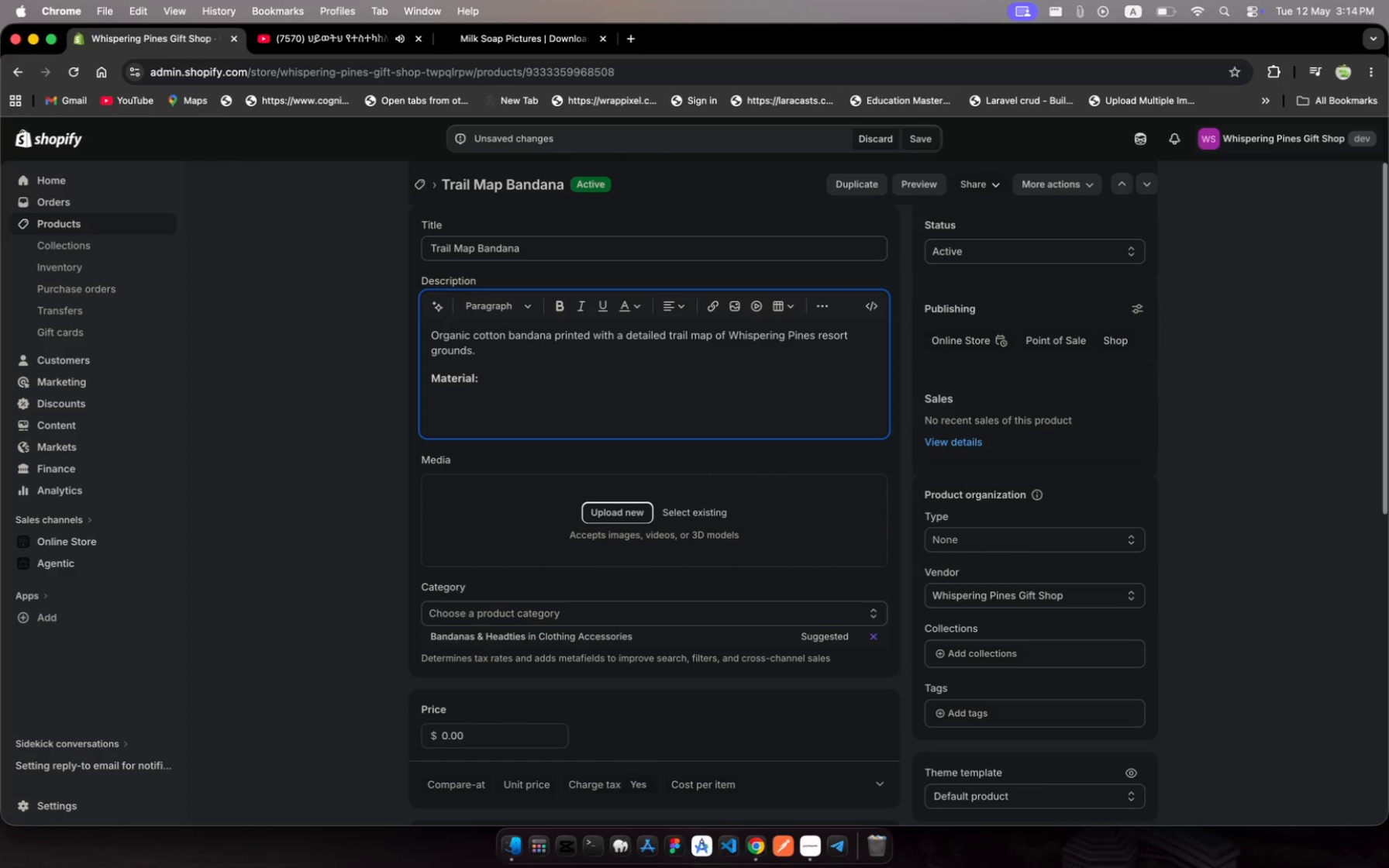 
key(Meta+B)
 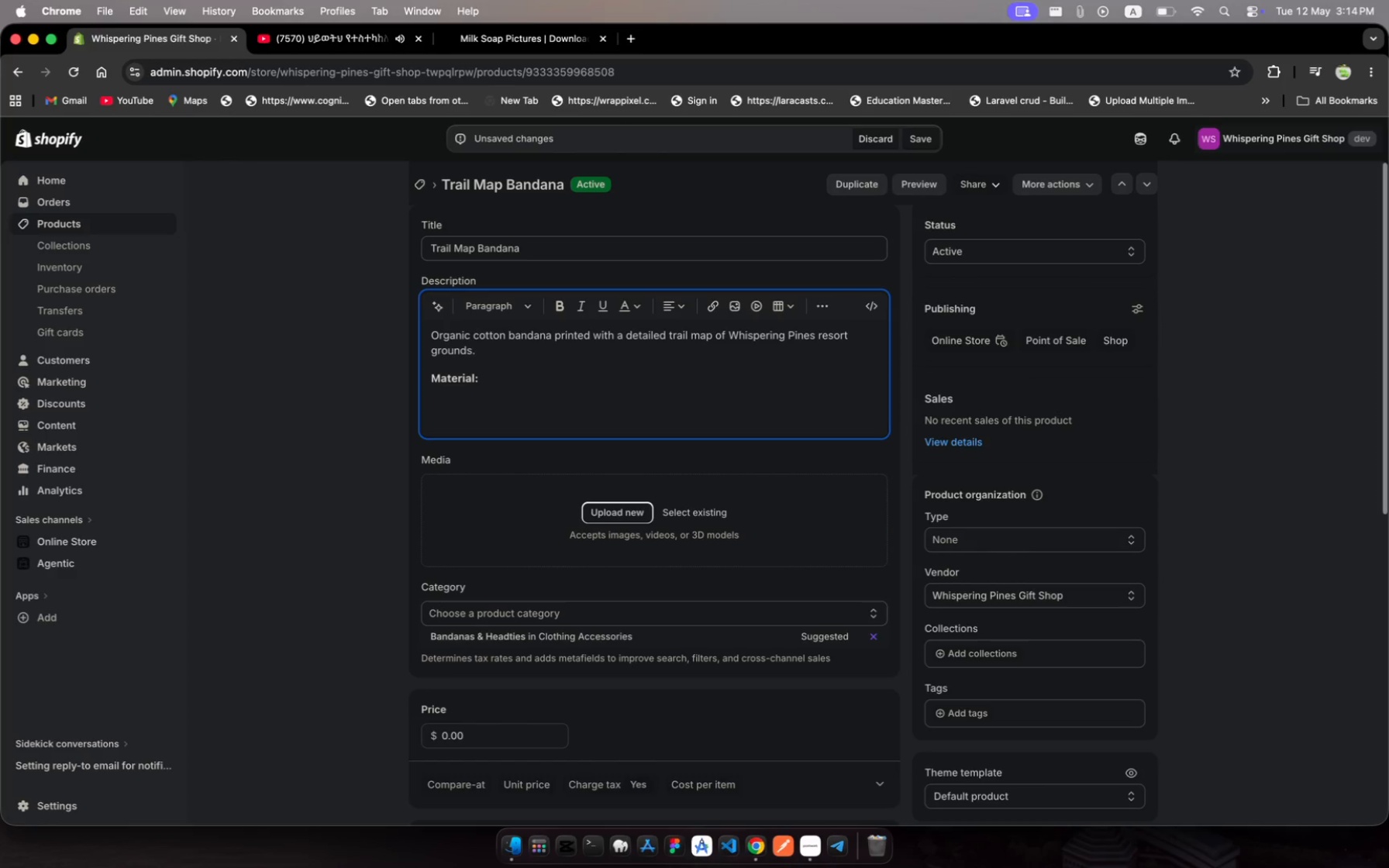 
type(100% Organic Cotton)
 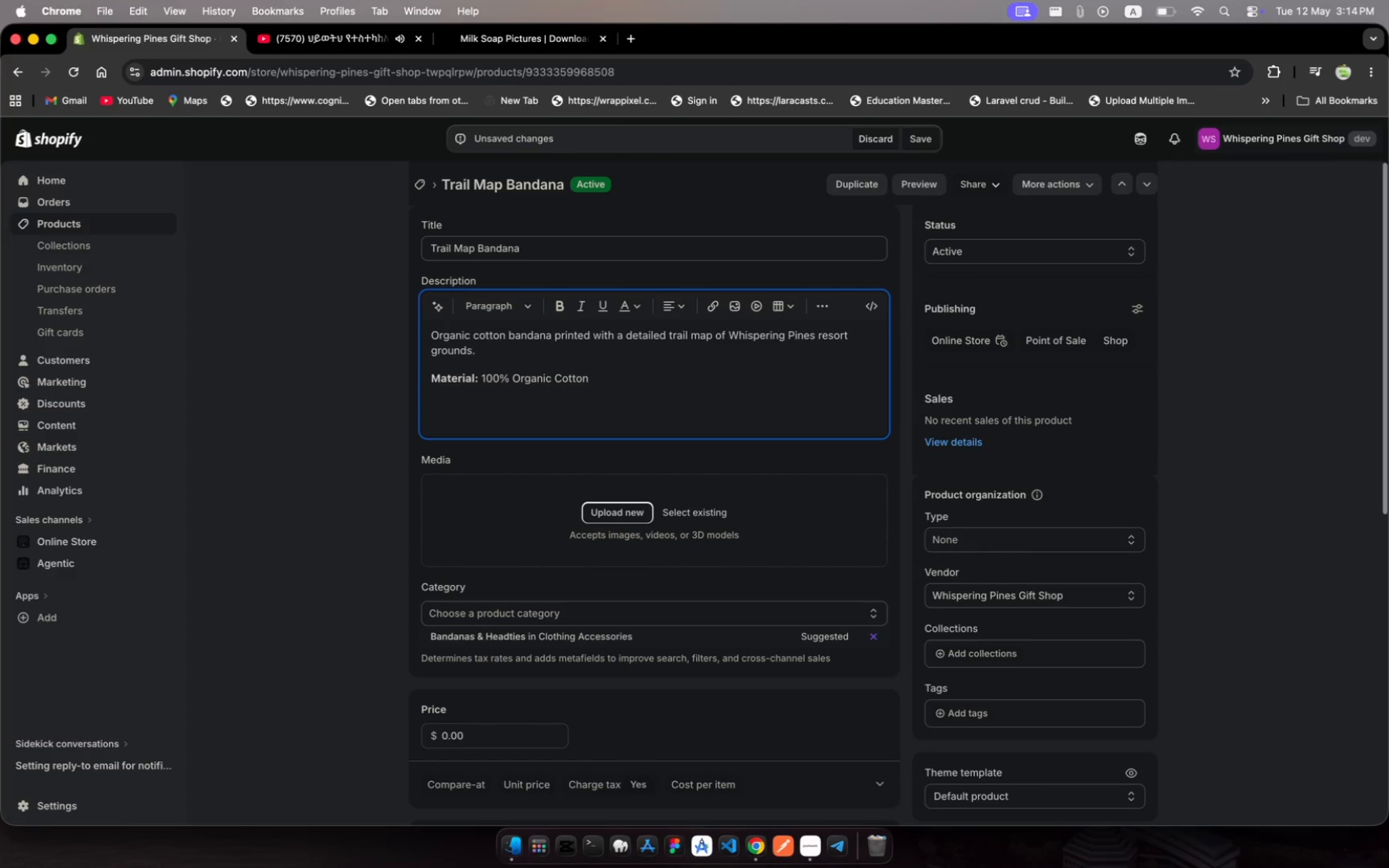 
wait(9.34)
 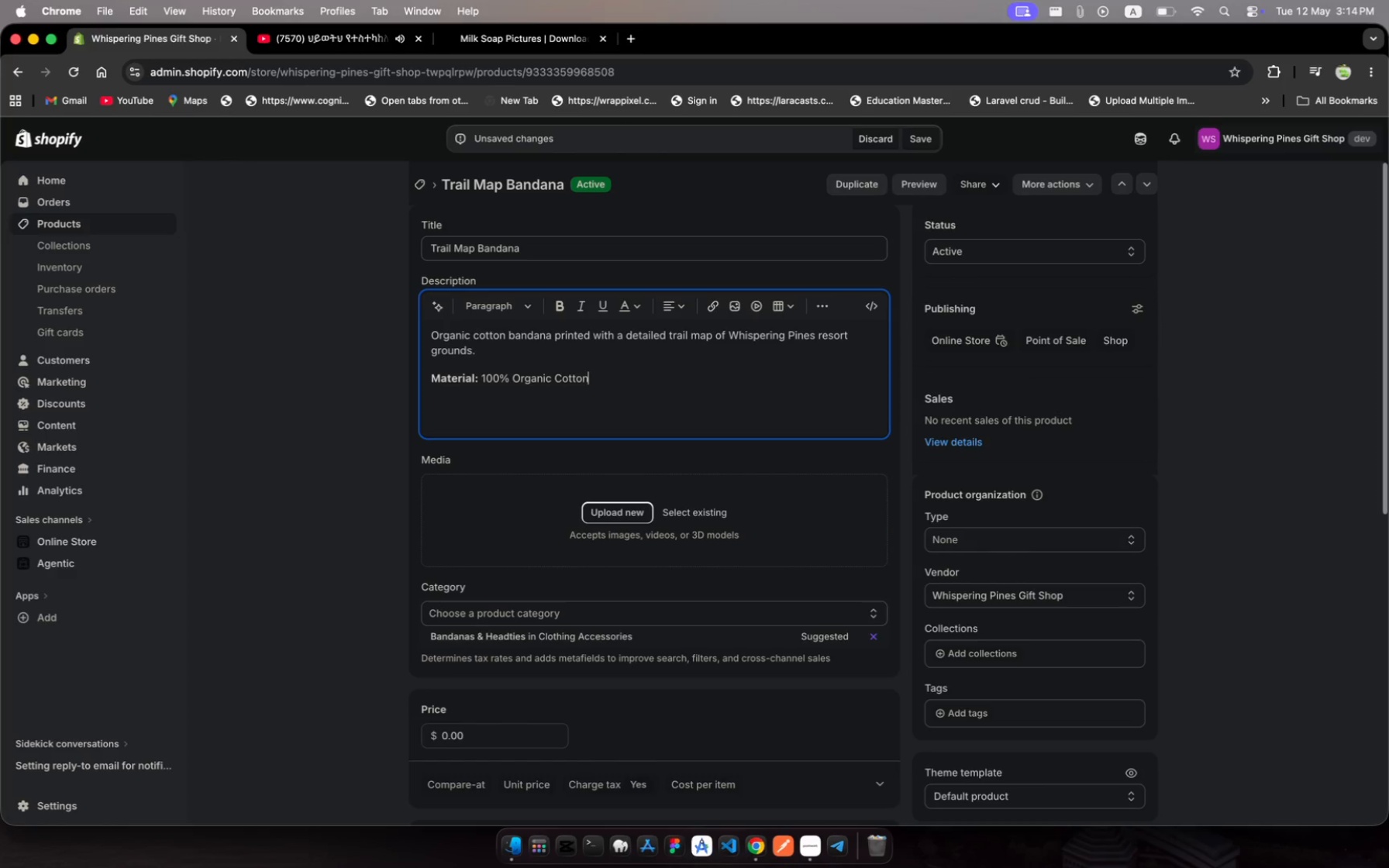 
left_click([950, 712])
 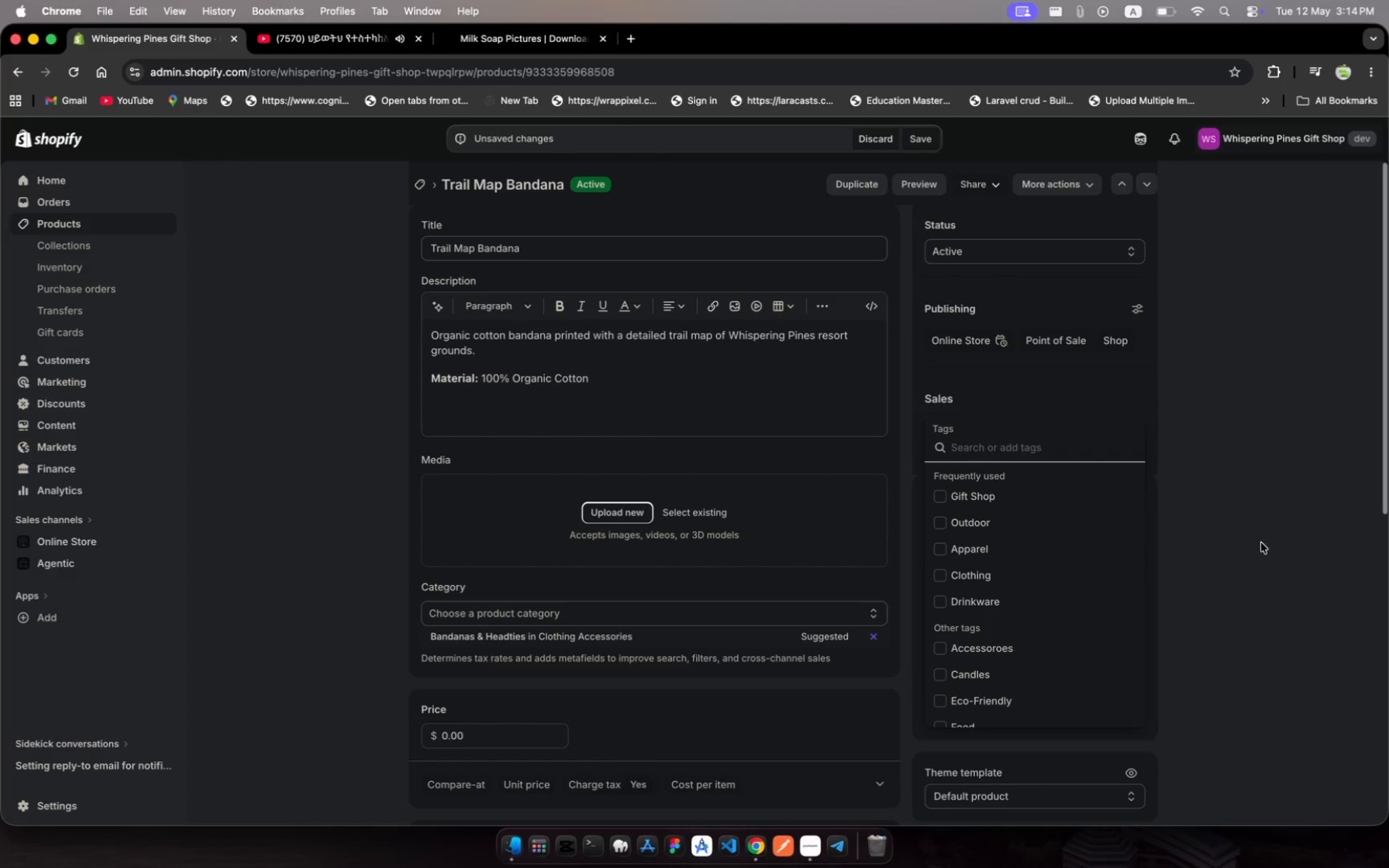 
left_click([1039, 502])
 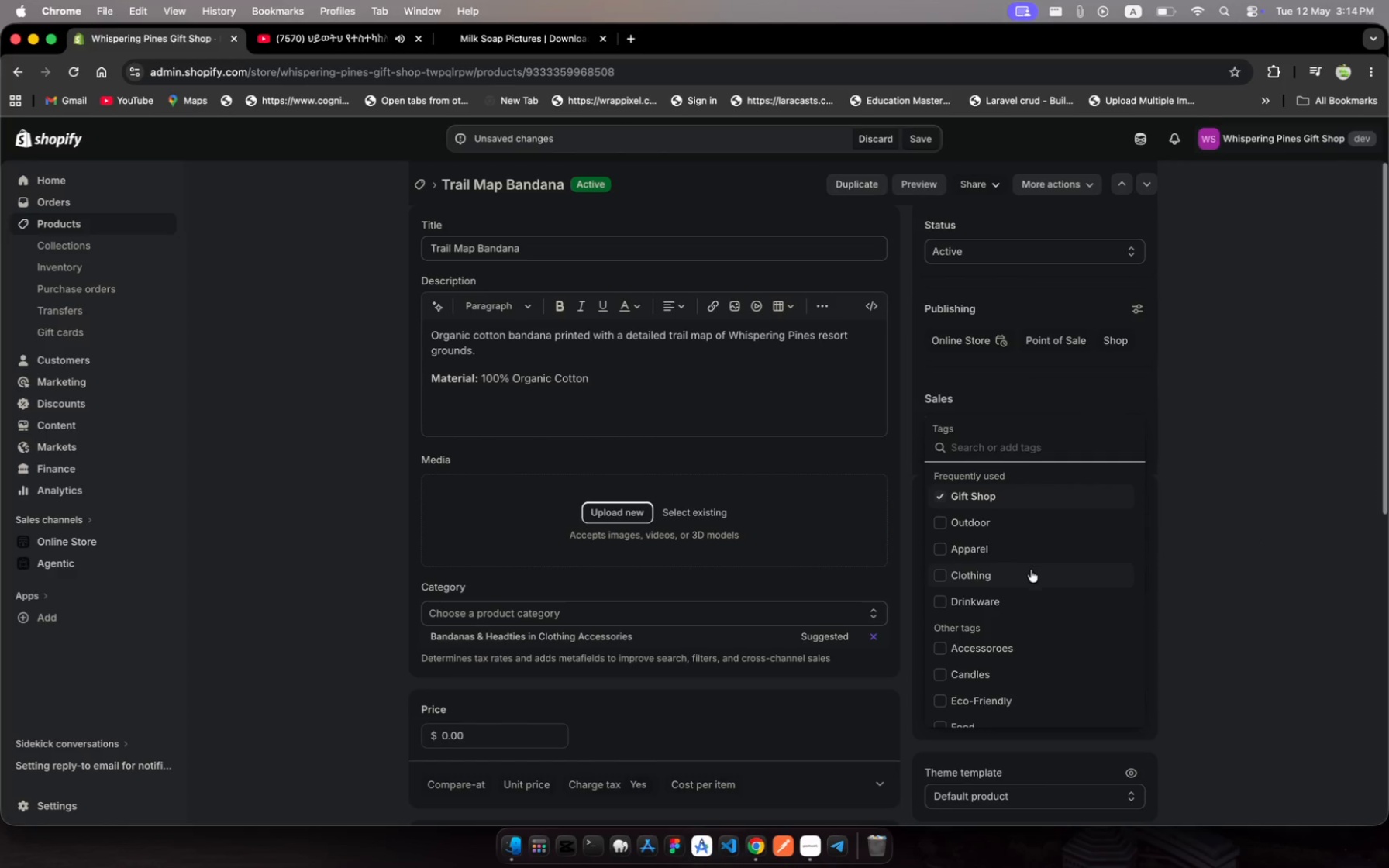 
scroll: coordinate [1015, 601], scroll_direction: down, amount: 9.0
 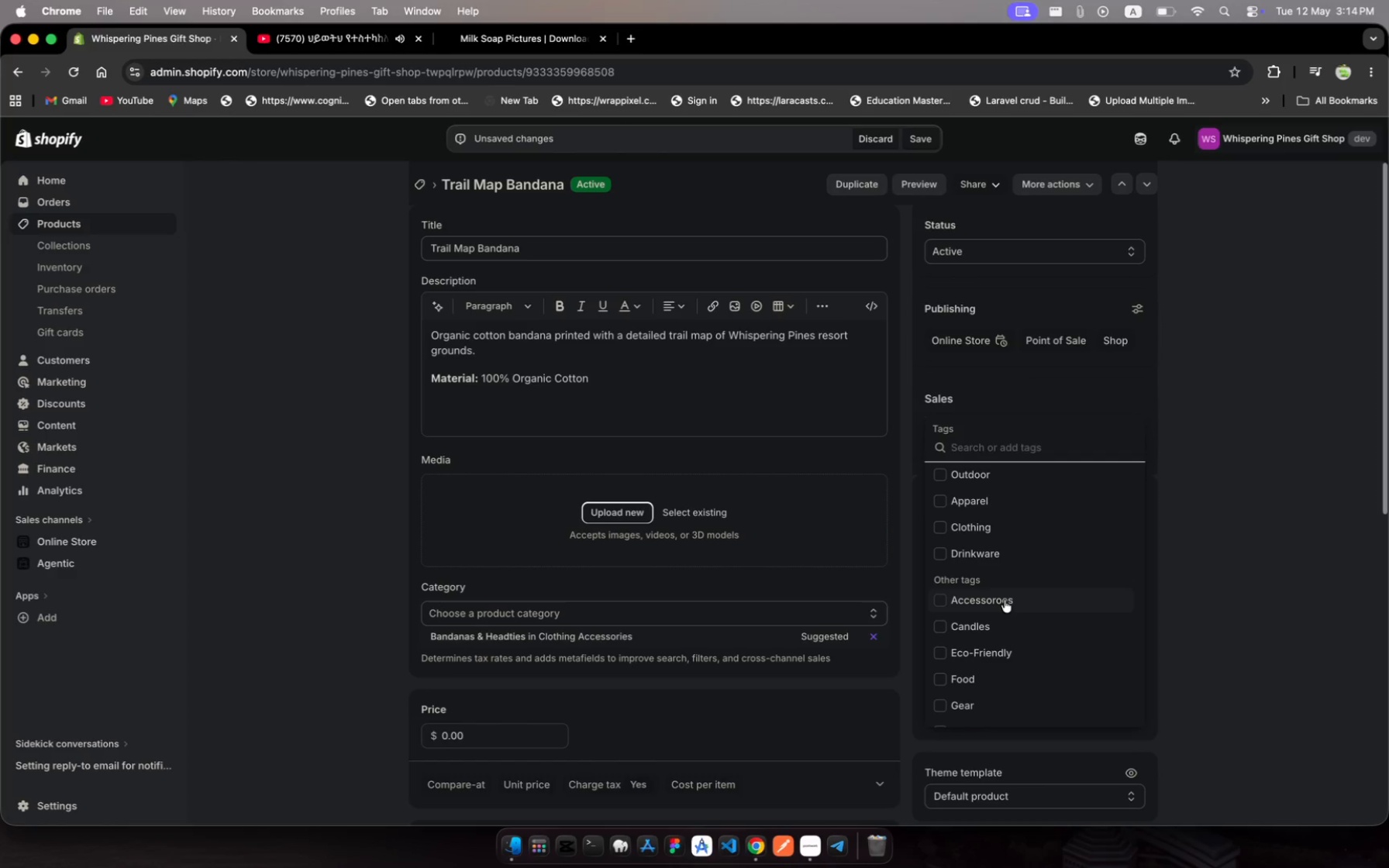 
left_click([1005, 600])
 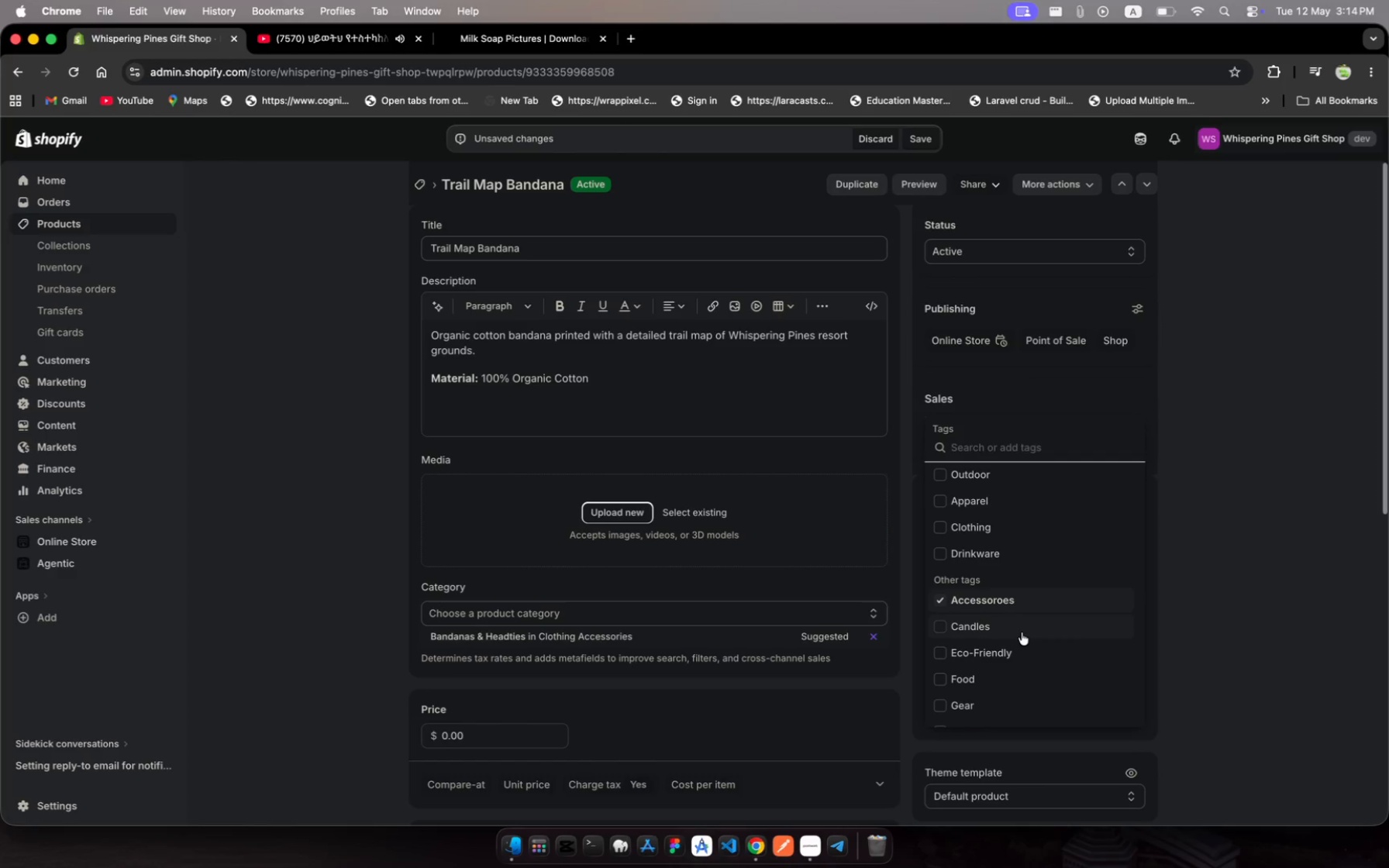 
scroll: coordinate [999, 641], scroll_direction: down, amount: 17.0
 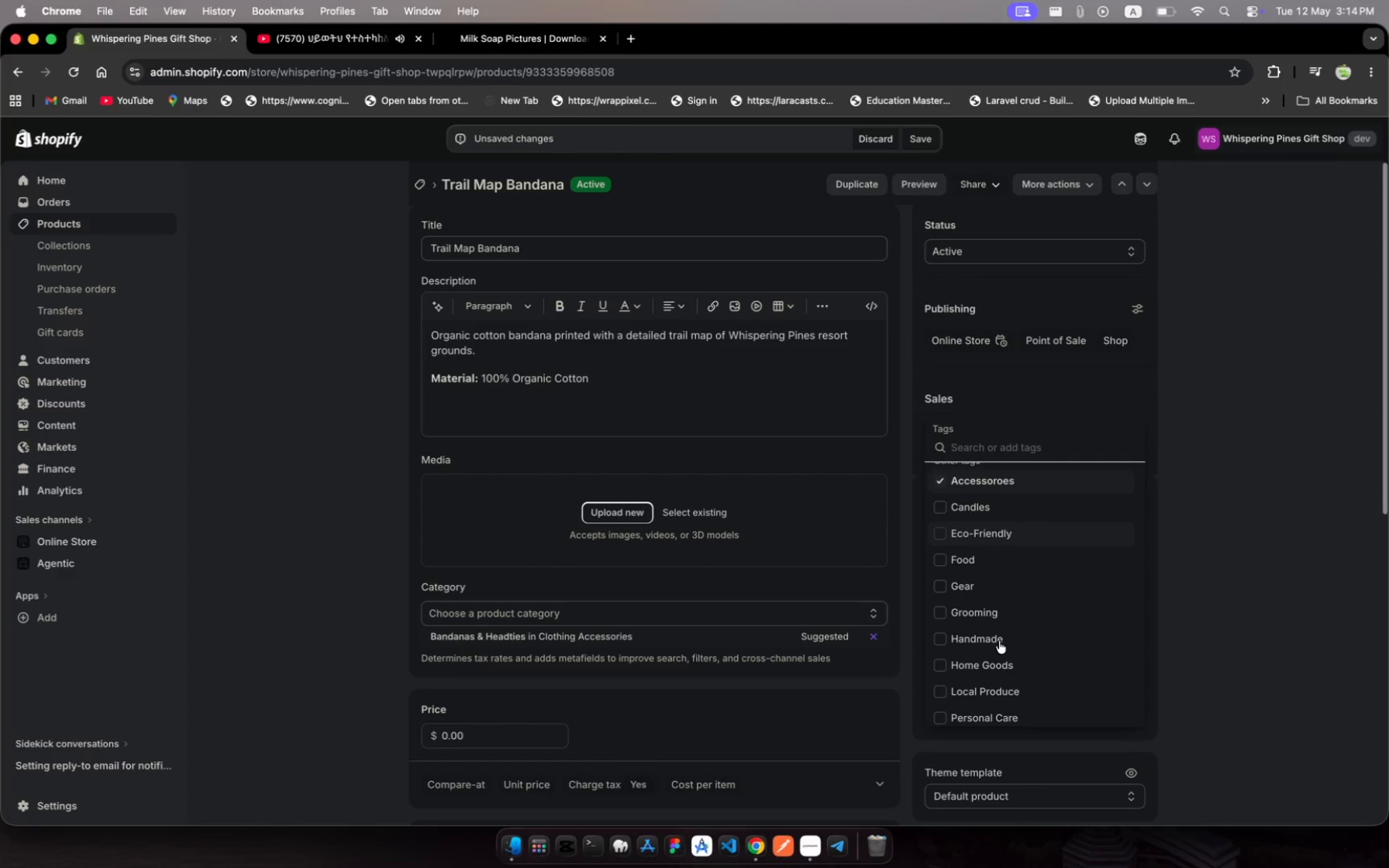 
scroll: coordinate [1005, 646], scroll_direction: up, amount: 12.0
 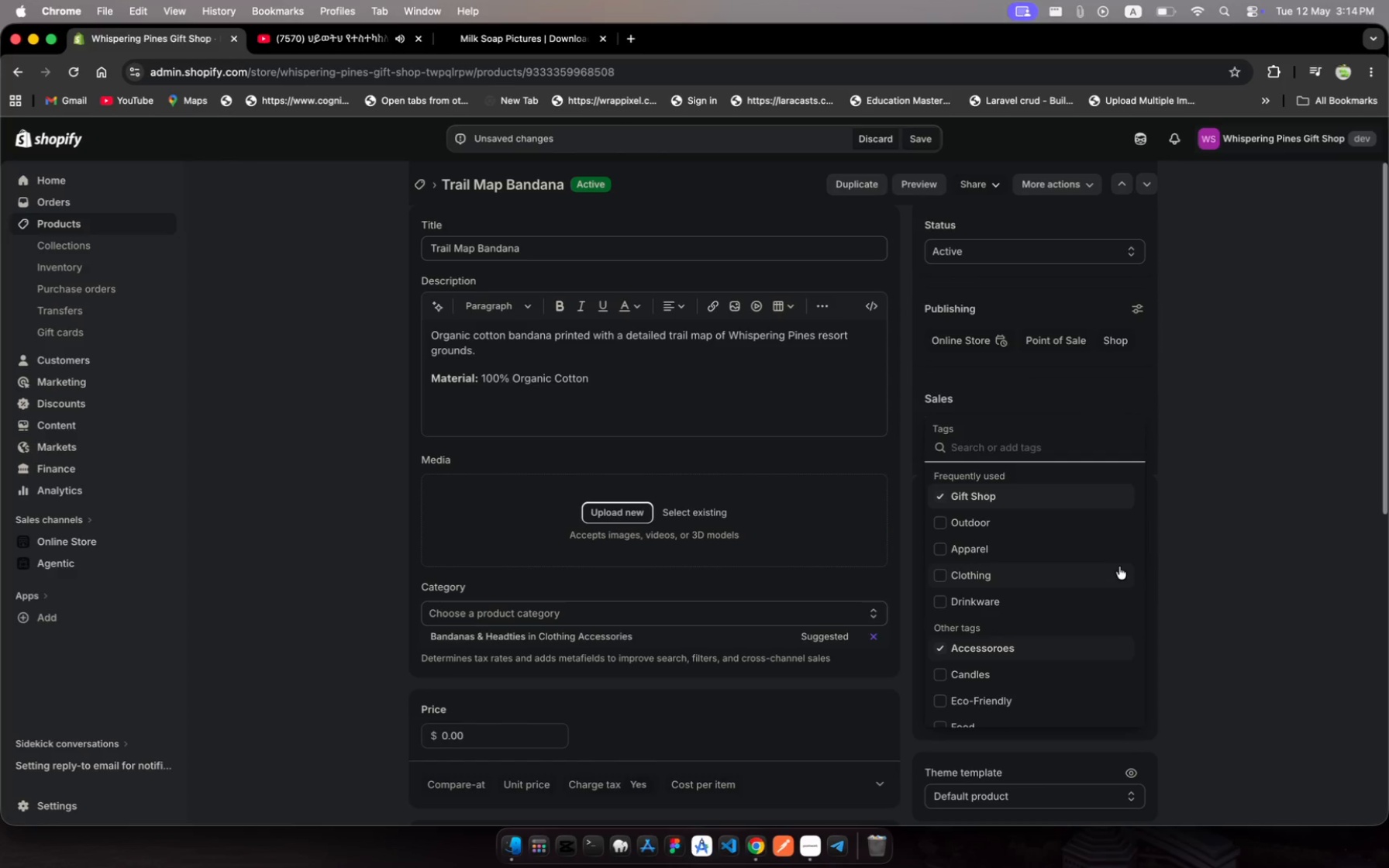 
scroll: coordinate [1094, 589], scroll_direction: down, amount: 13.0
 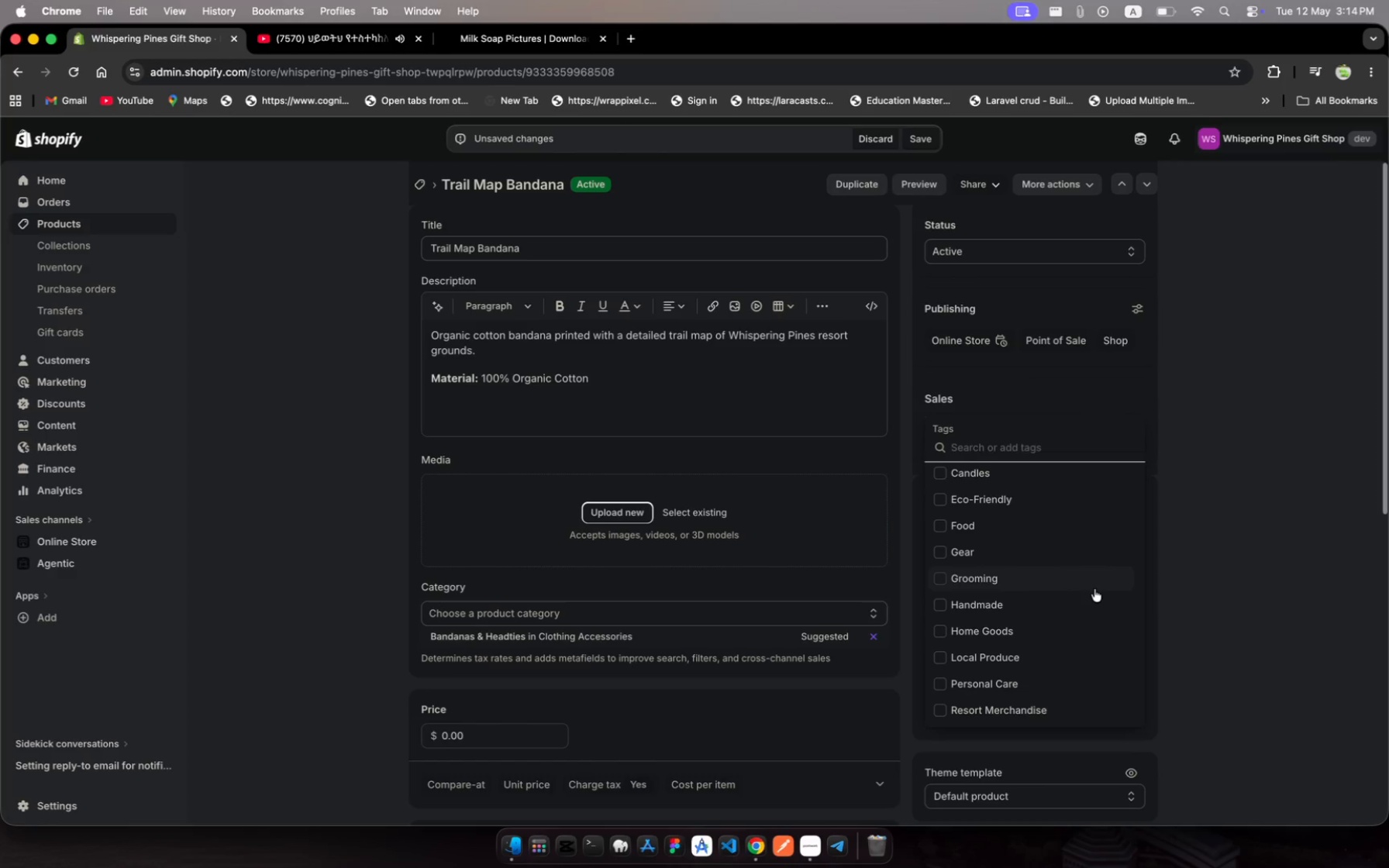 
left_click([1260, 553])
 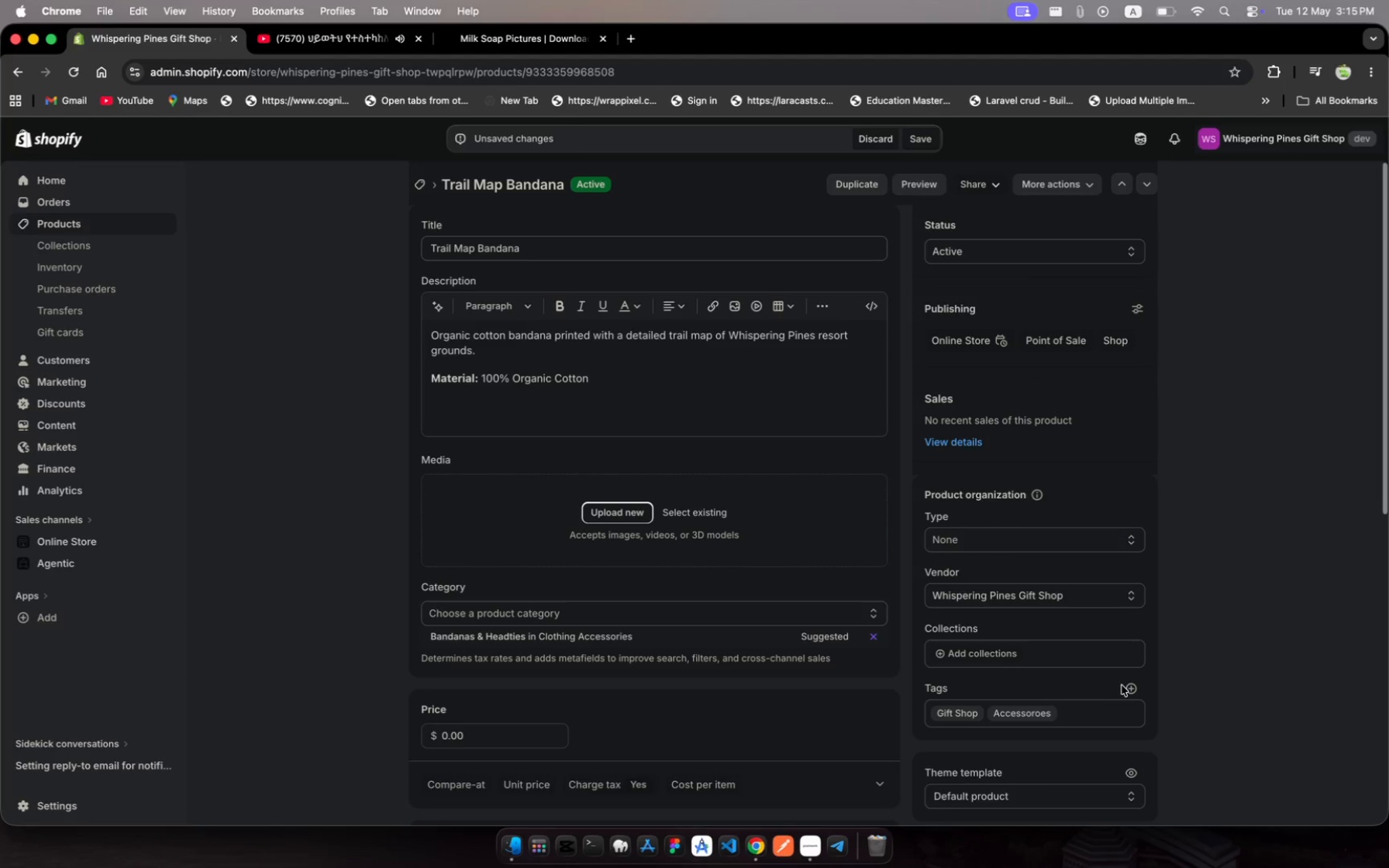 
left_click([1129, 689])
 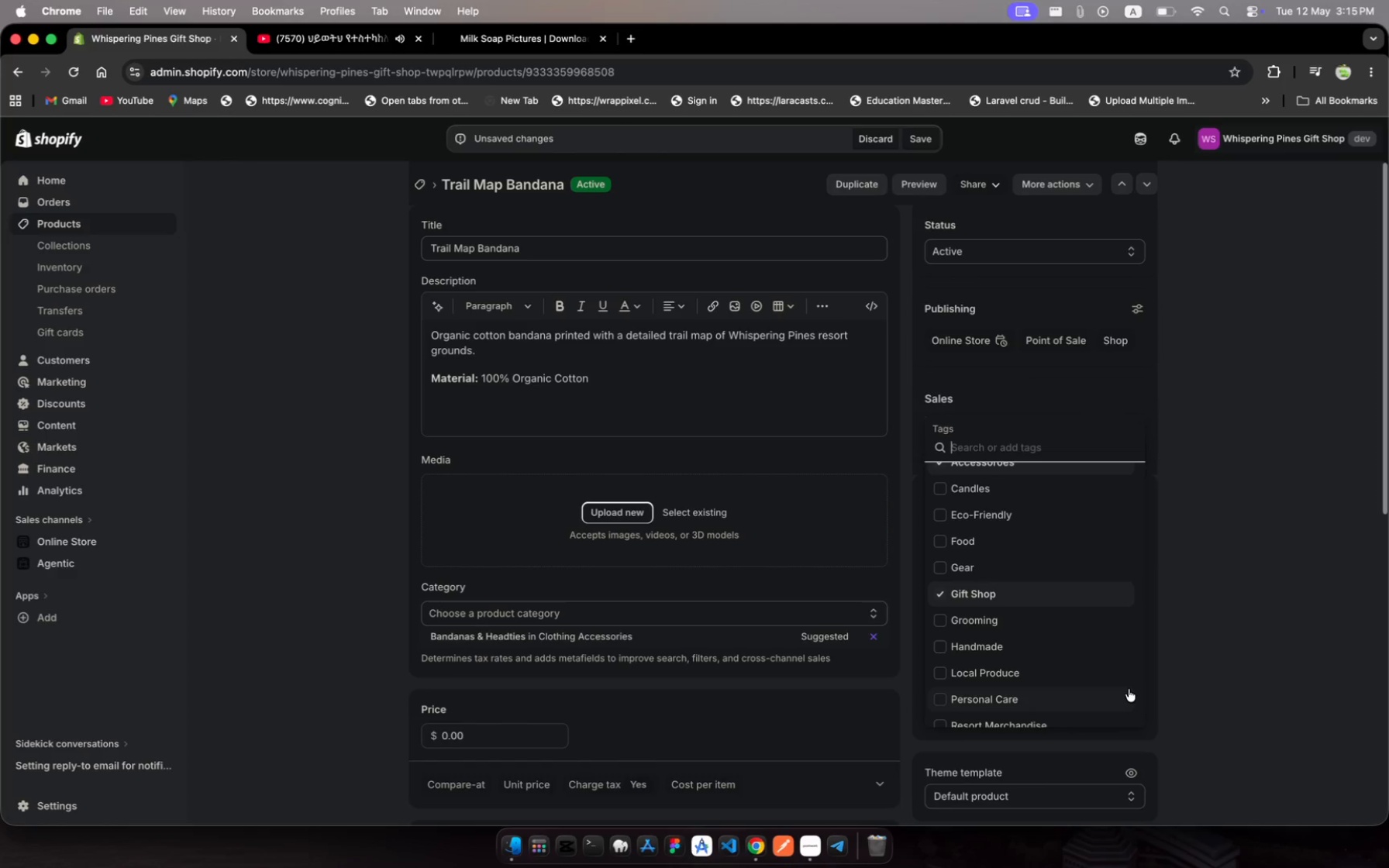 
type(Outdoor)
 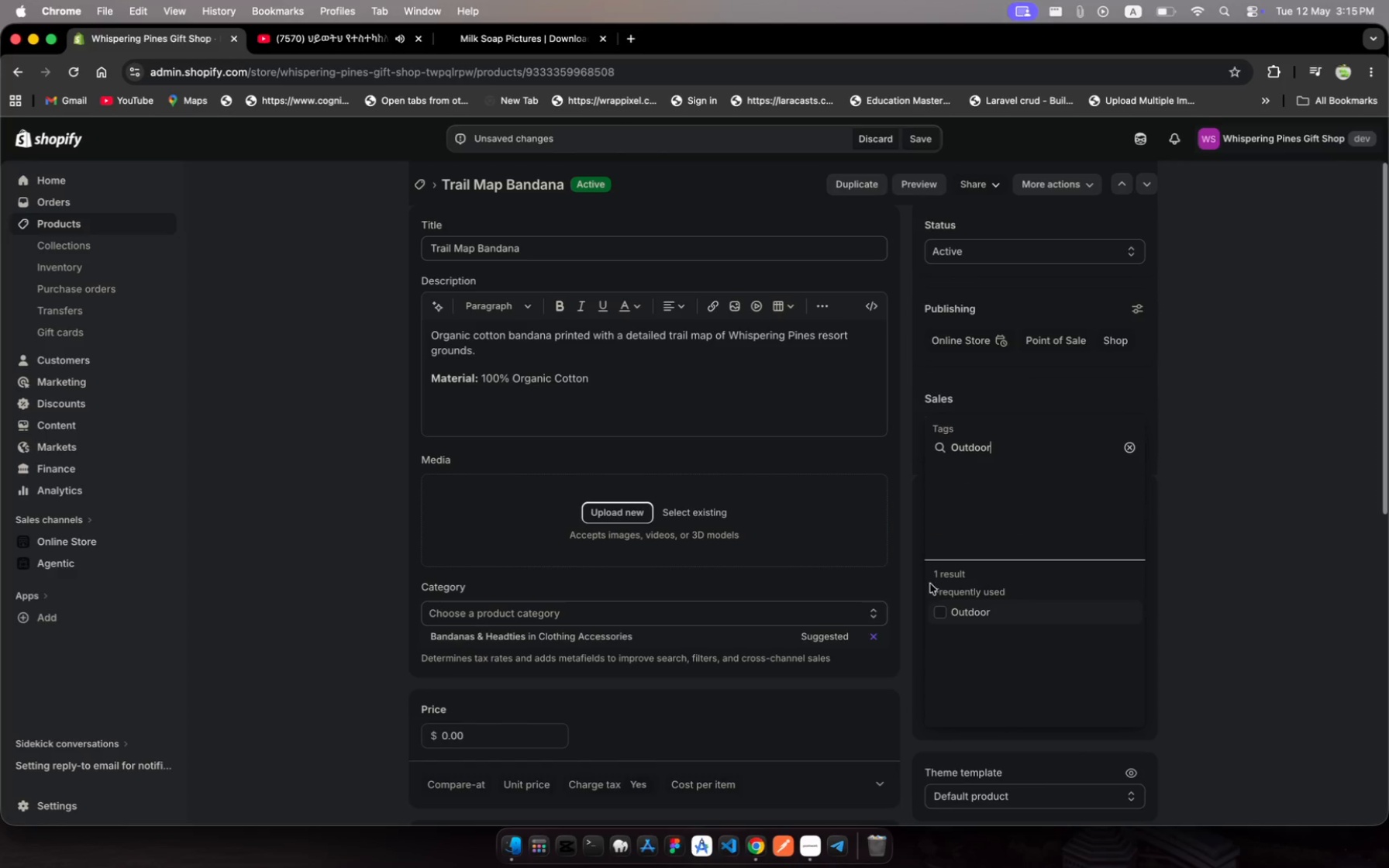 
left_click([944, 611])
 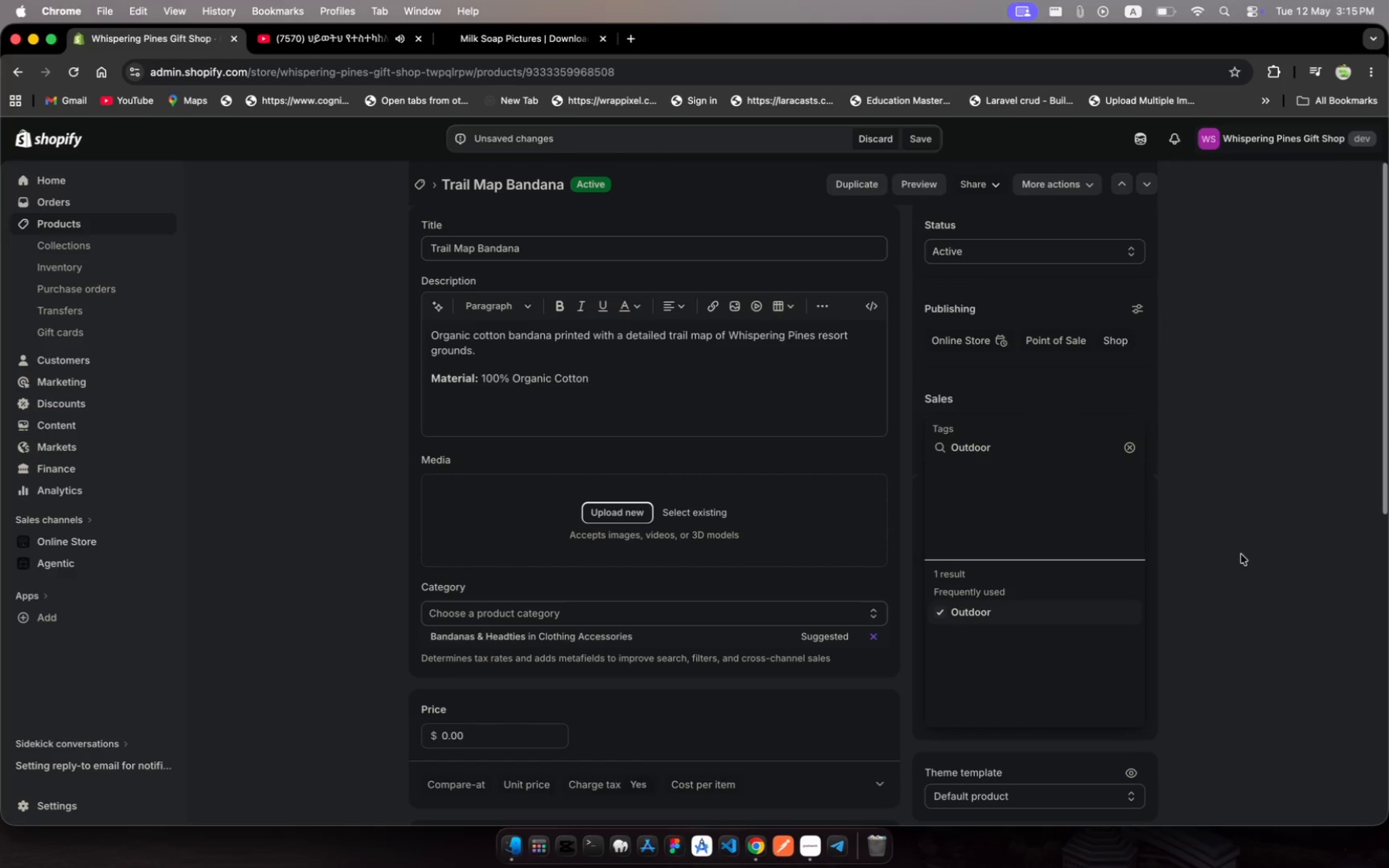 
left_click([1260, 545])
 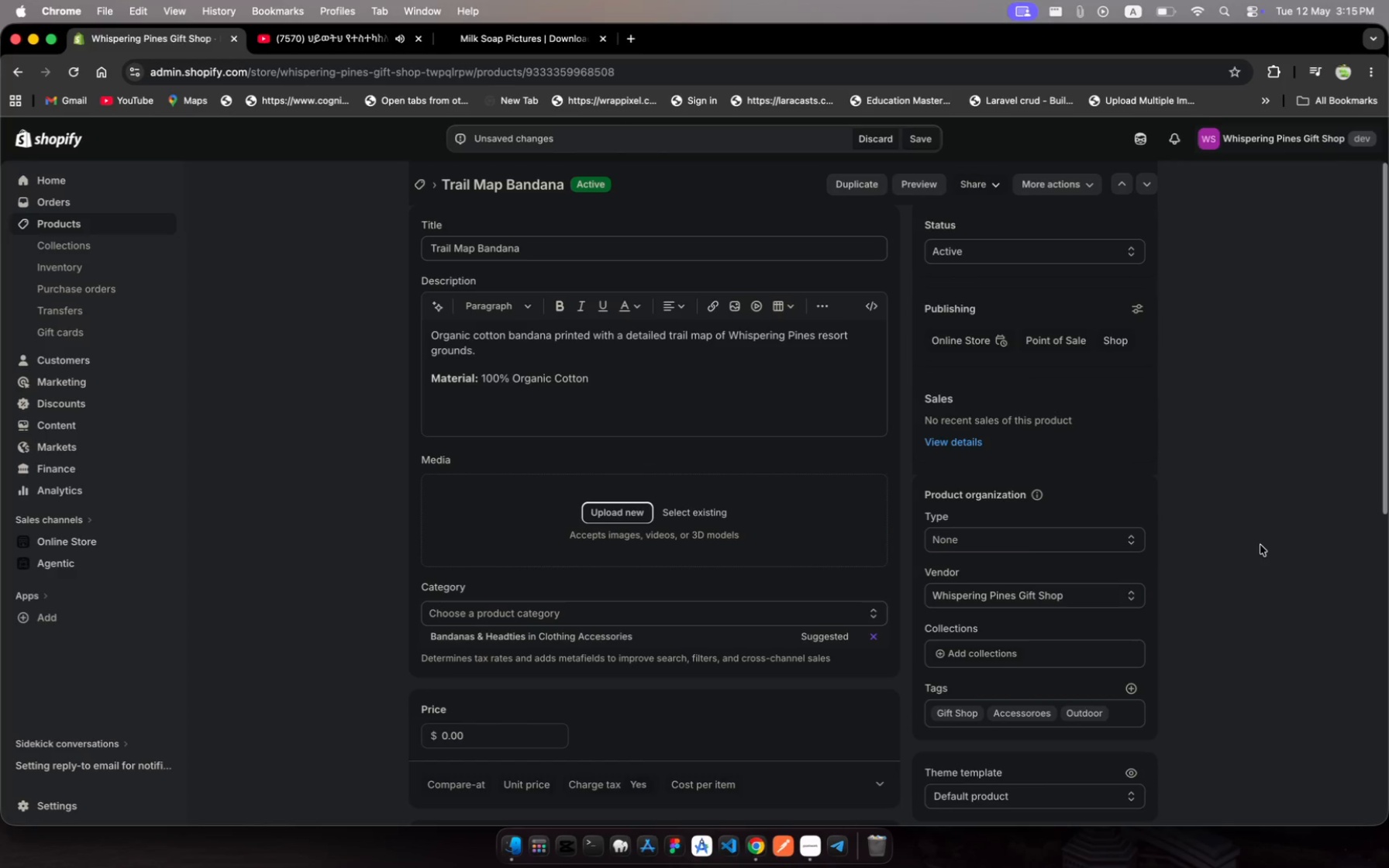 
scroll: coordinate [719, 553], scroll_direction: down, amount: 24.0
 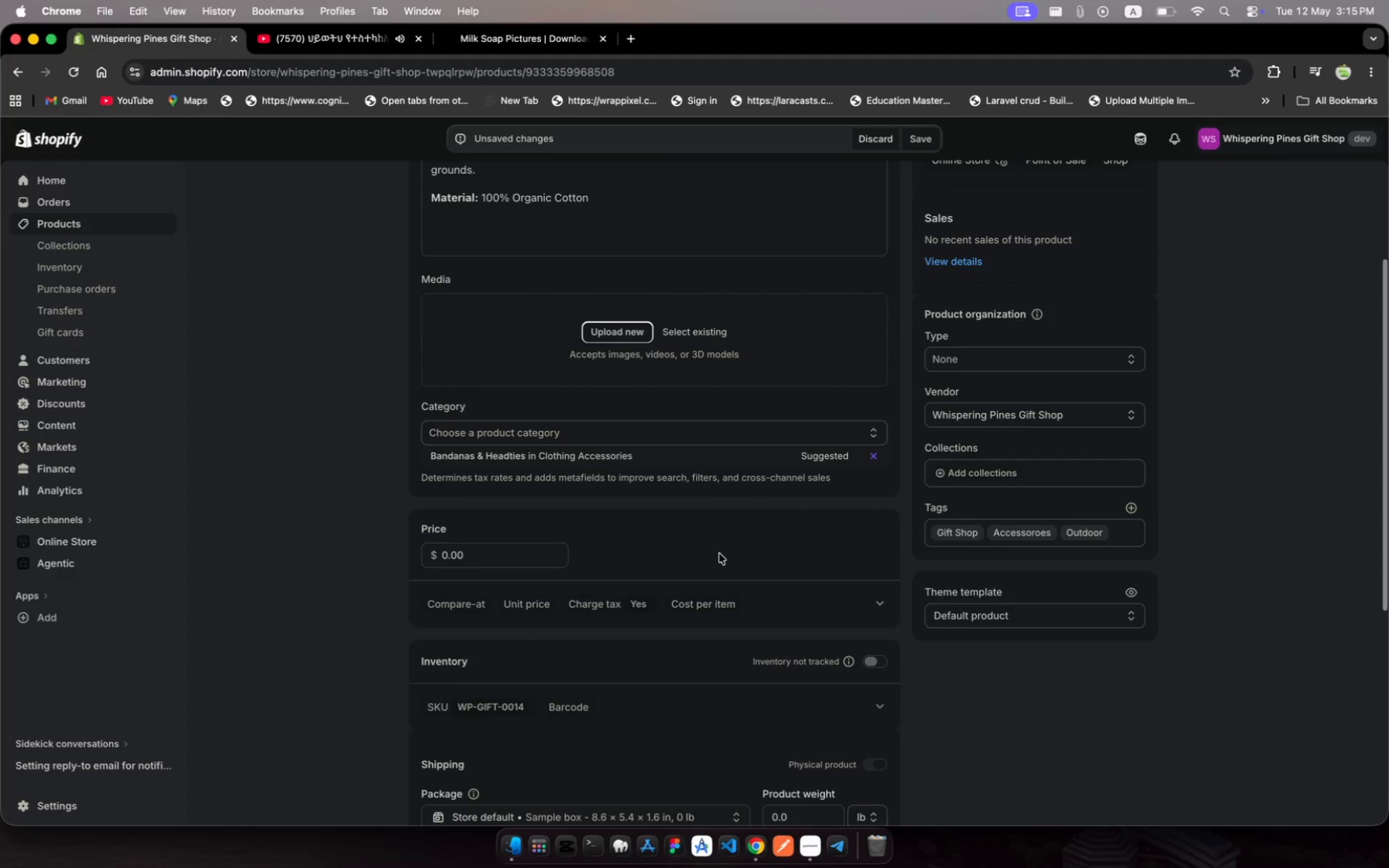 
left_click([480, 557])
 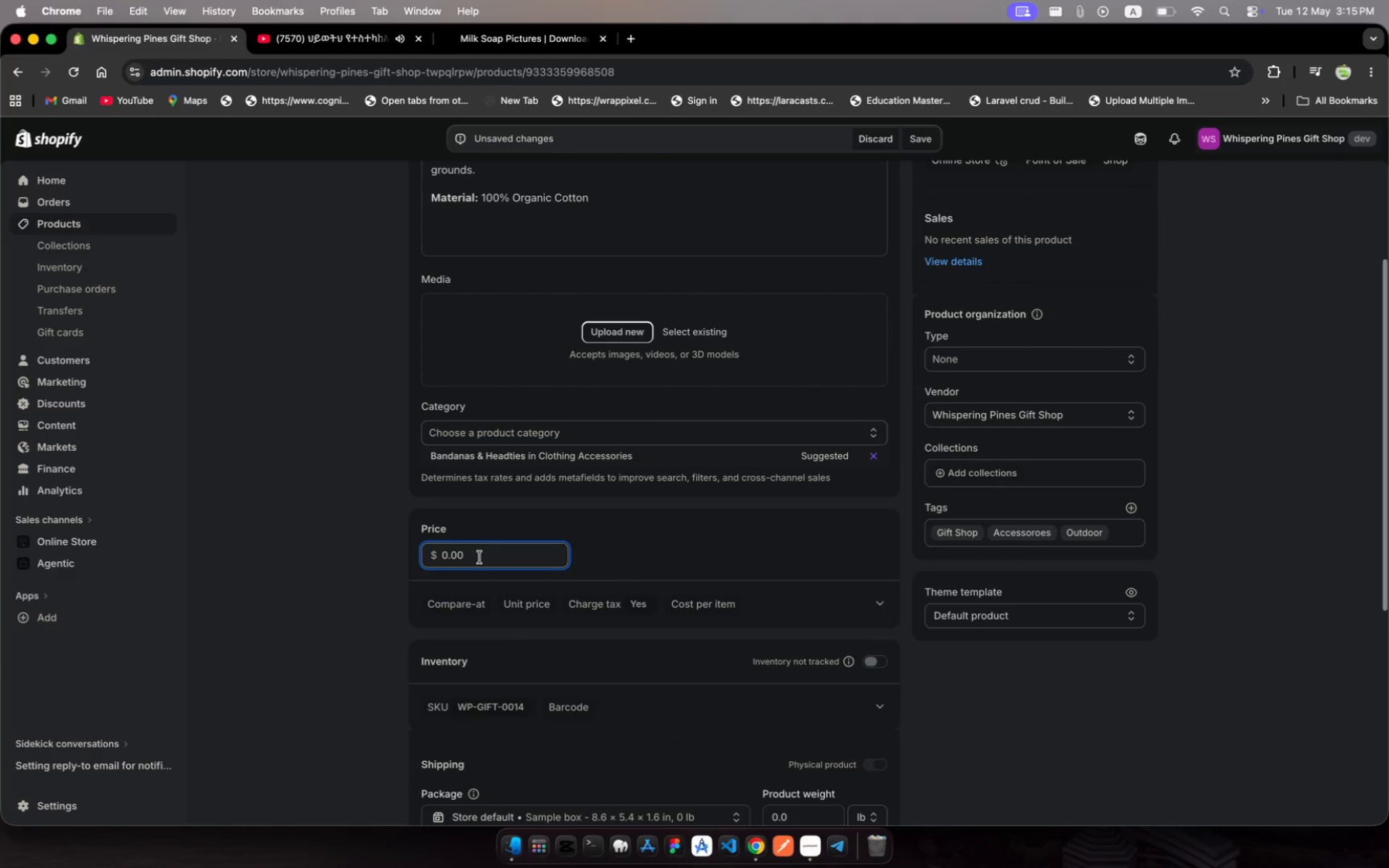 
key(Backspace)
key(Backspace)
key(Backspace)
key(Backspace)
type(14)
 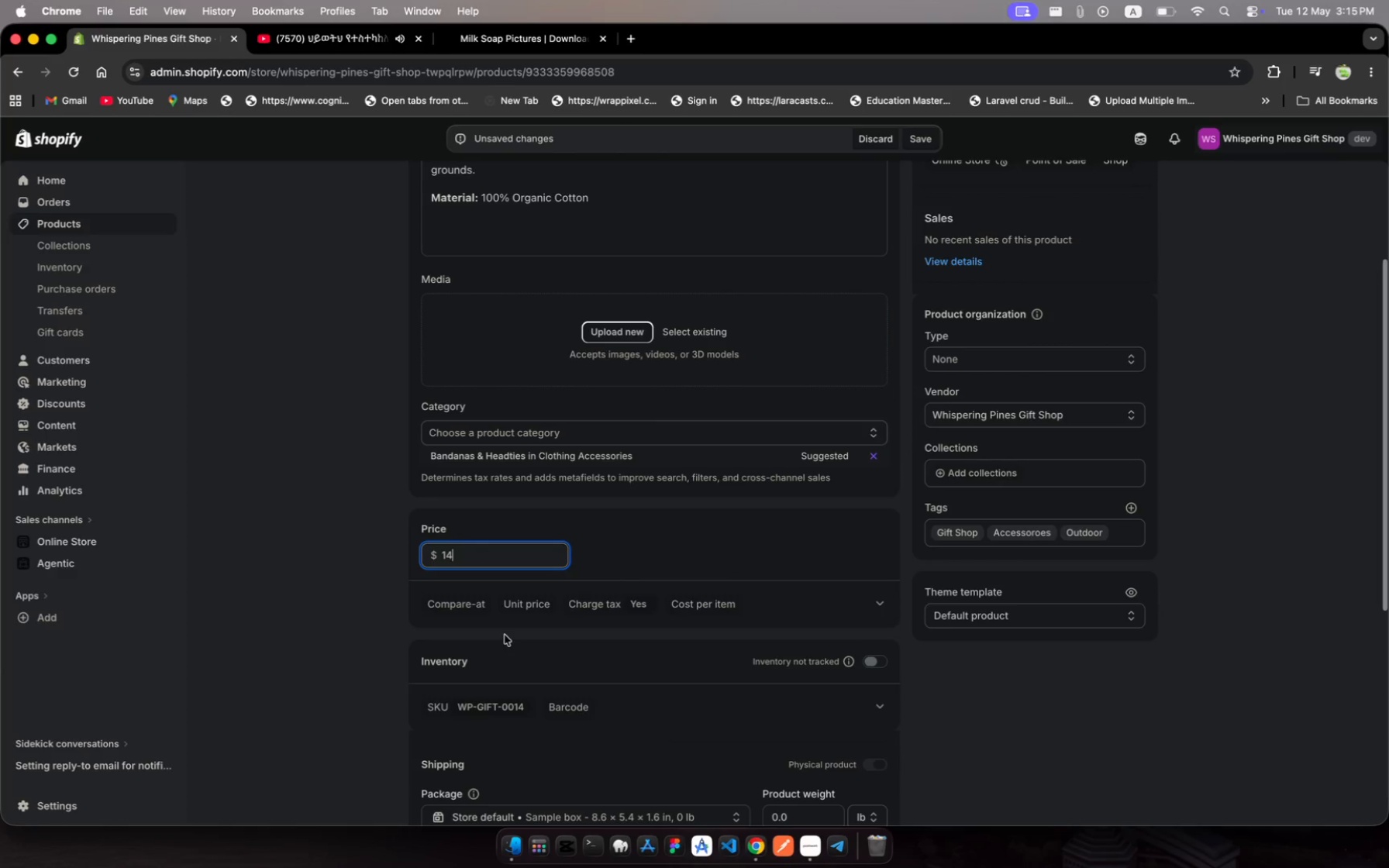 
scroll: coordinate [631, 657], scroll_direction: down, amount: 11.0
 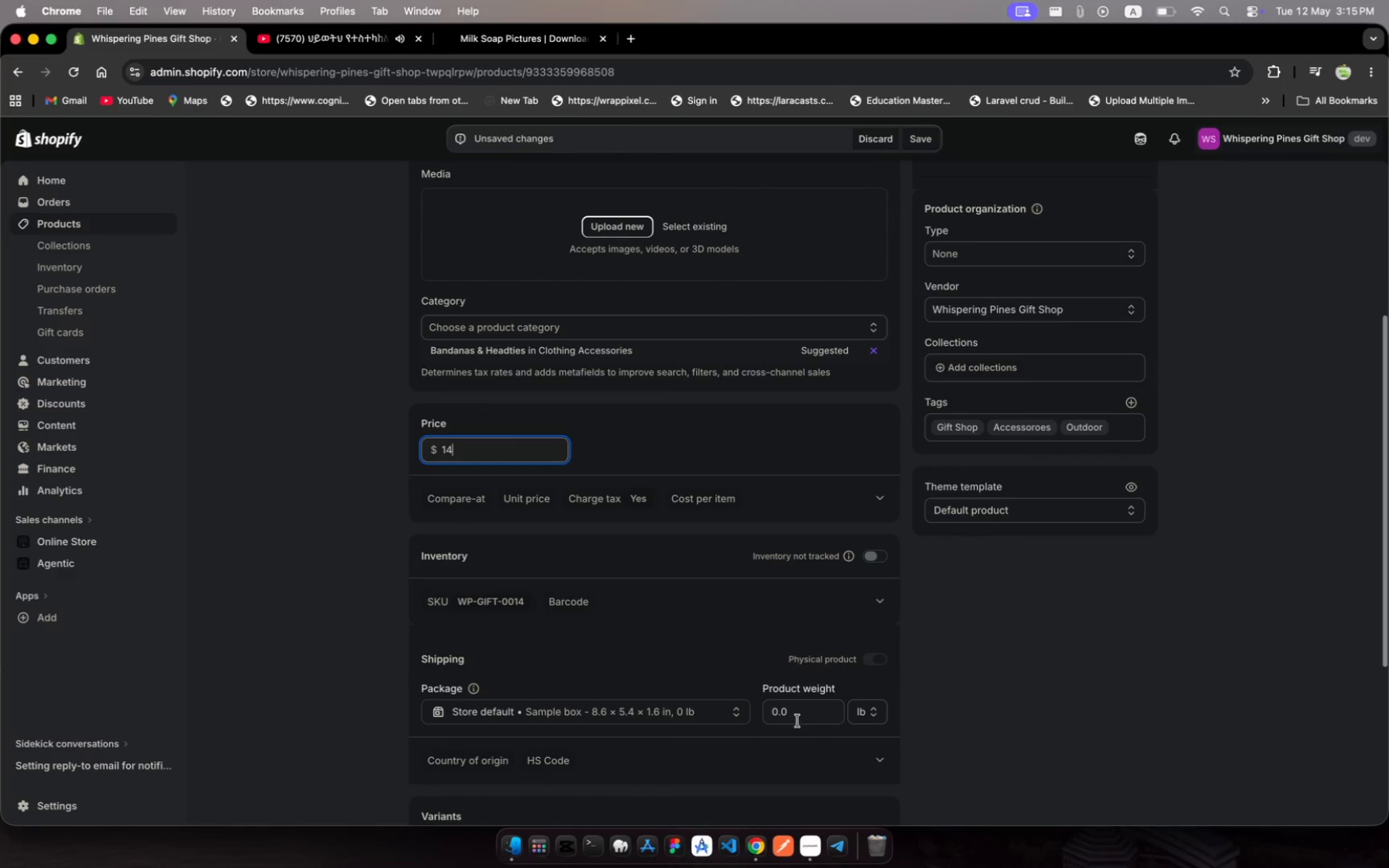 
left_click([797, 722])
 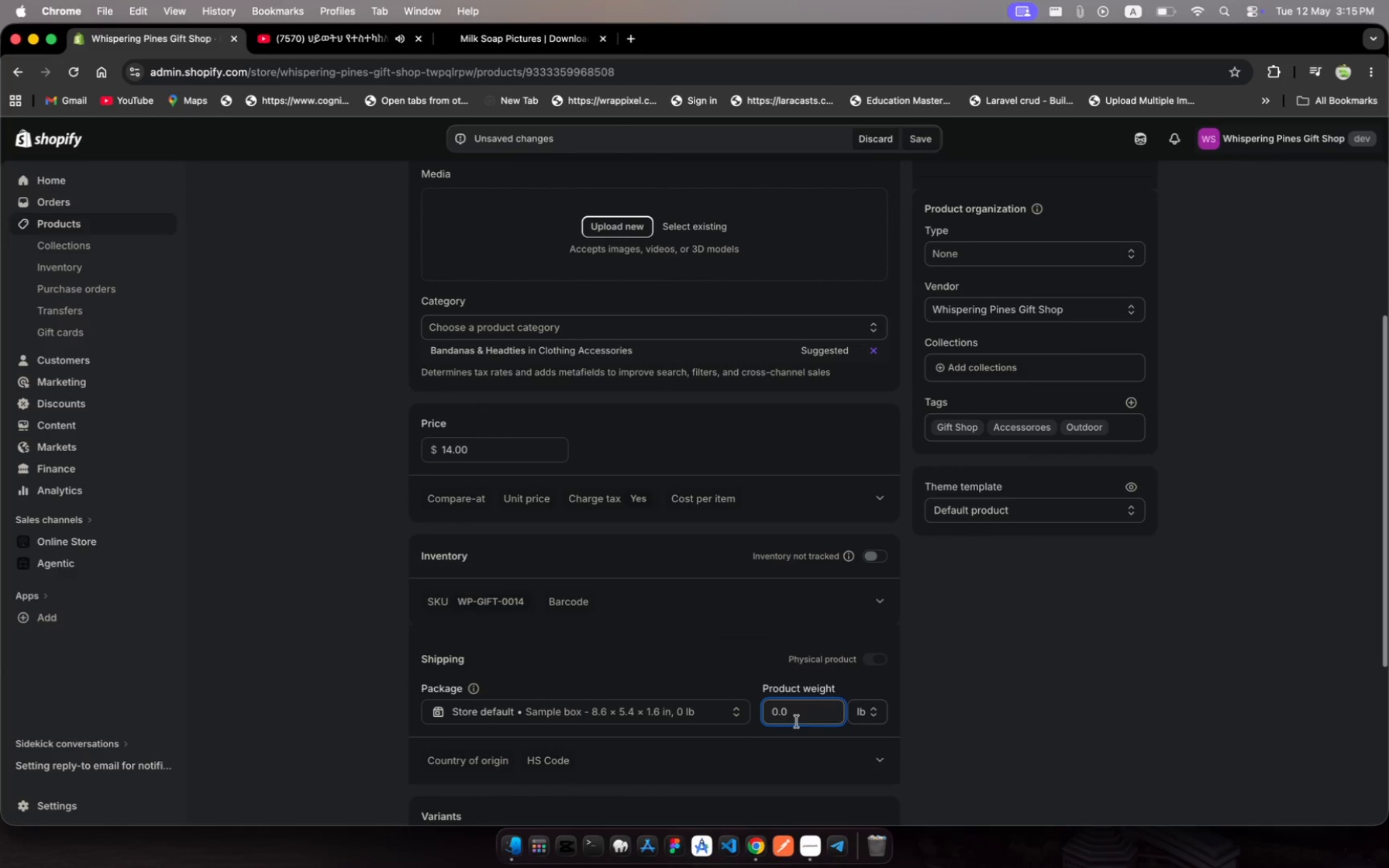 
key(Backspace)
type(4)
key(Backspace)
type(50)
 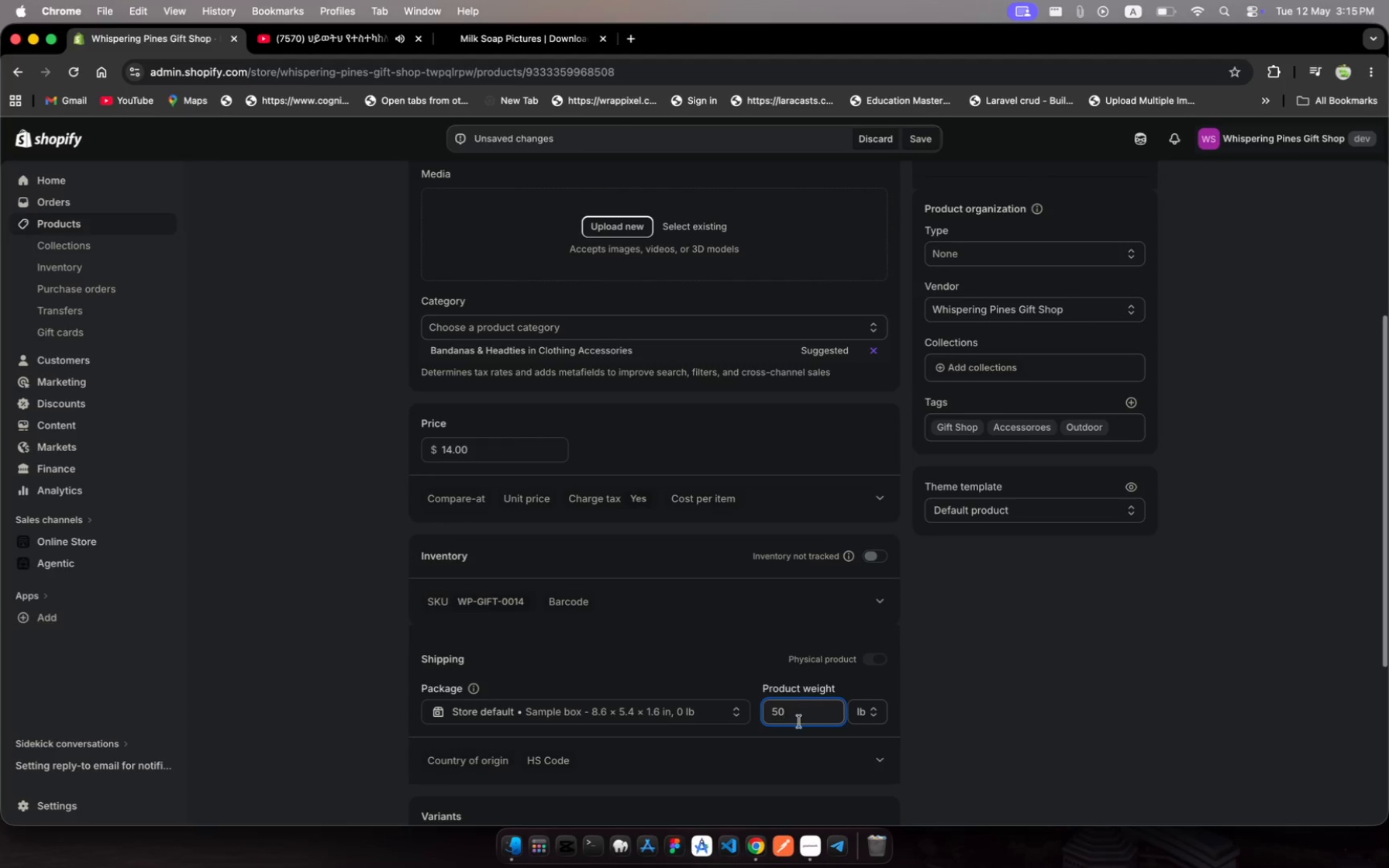 
left_click([873, 710])
 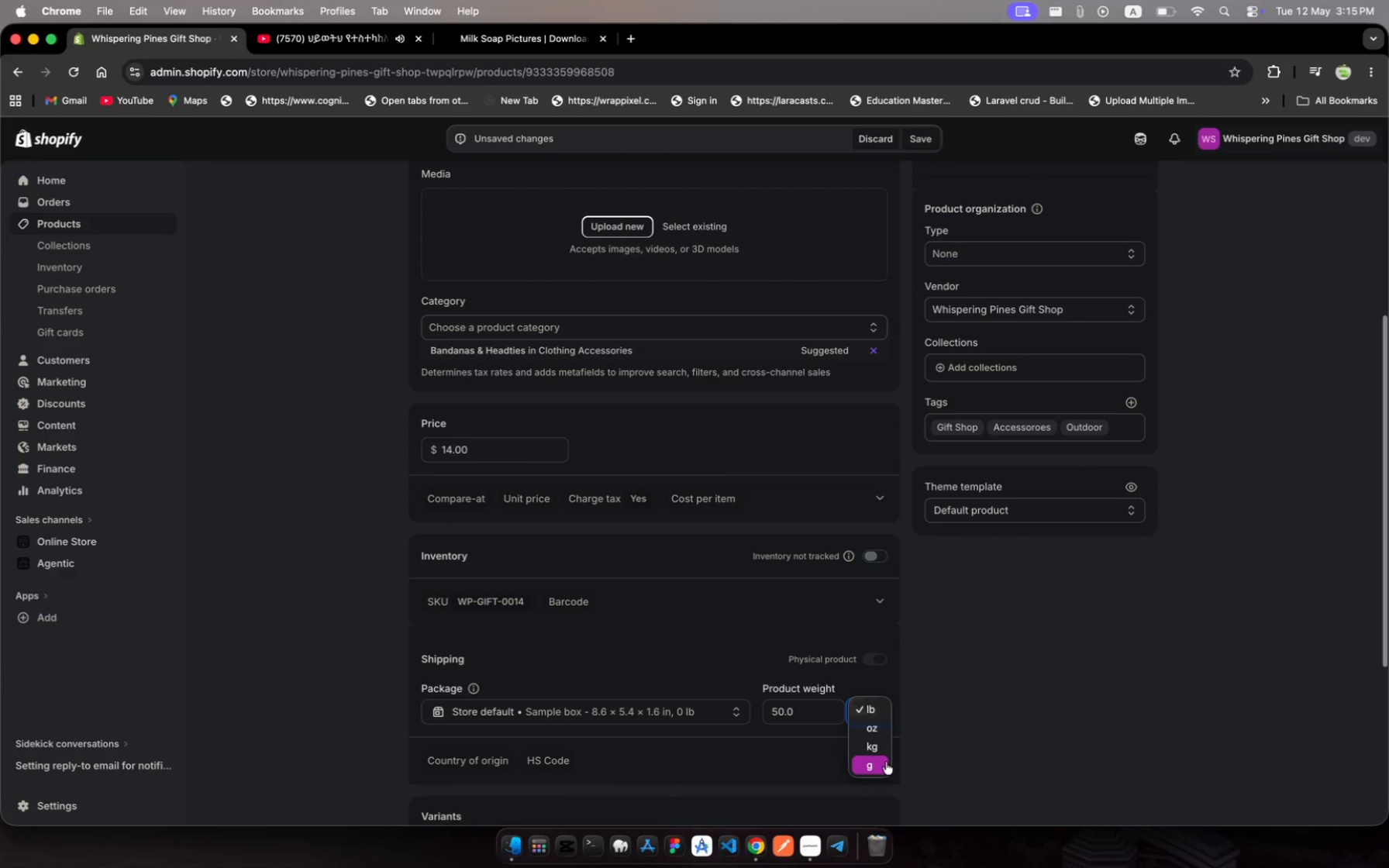 
left_click([884, 765])
 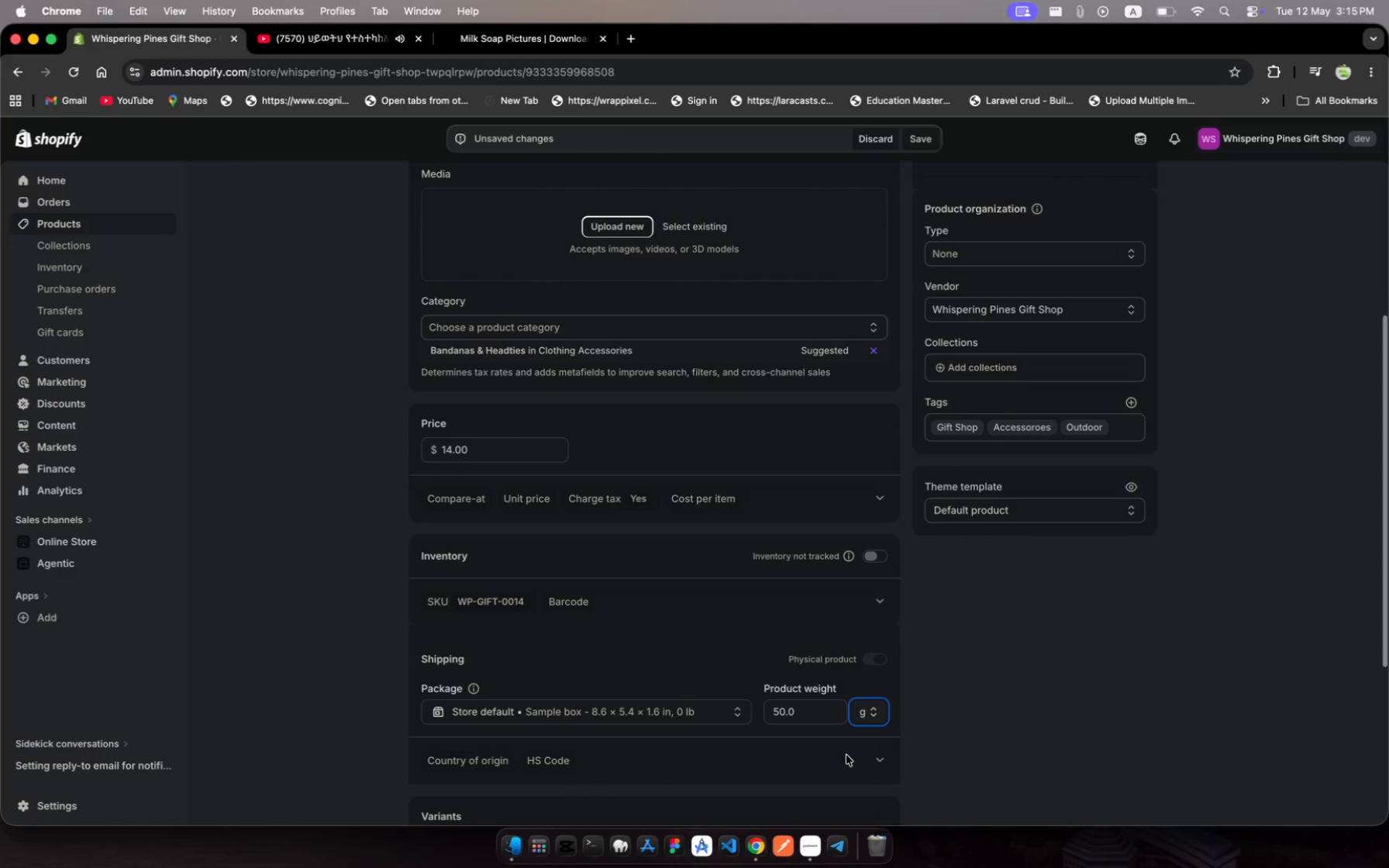 
scroll: coordinate [841, 754], scroll_direction: down, amount: 37.0
 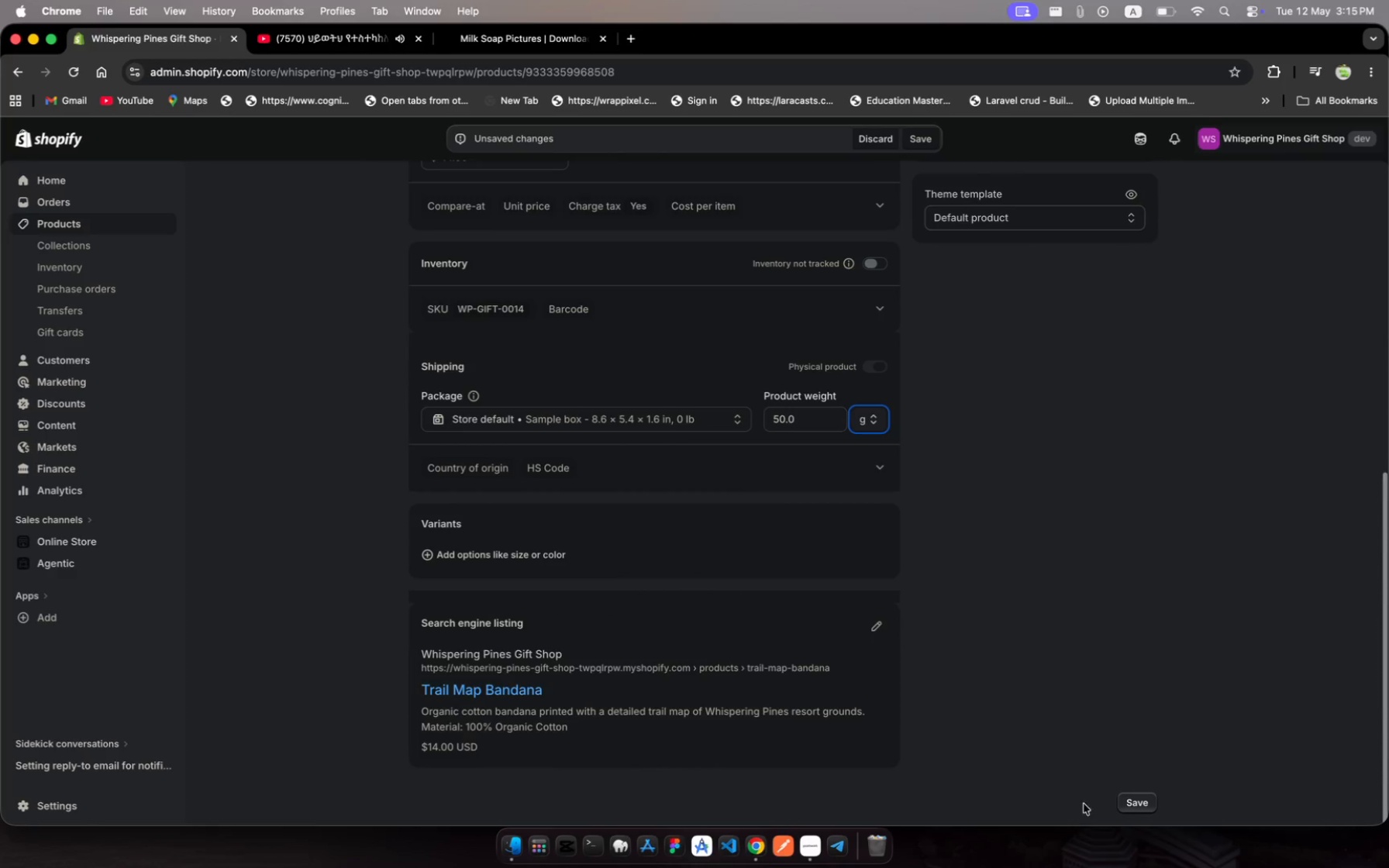 
left_click([1125, 806])
 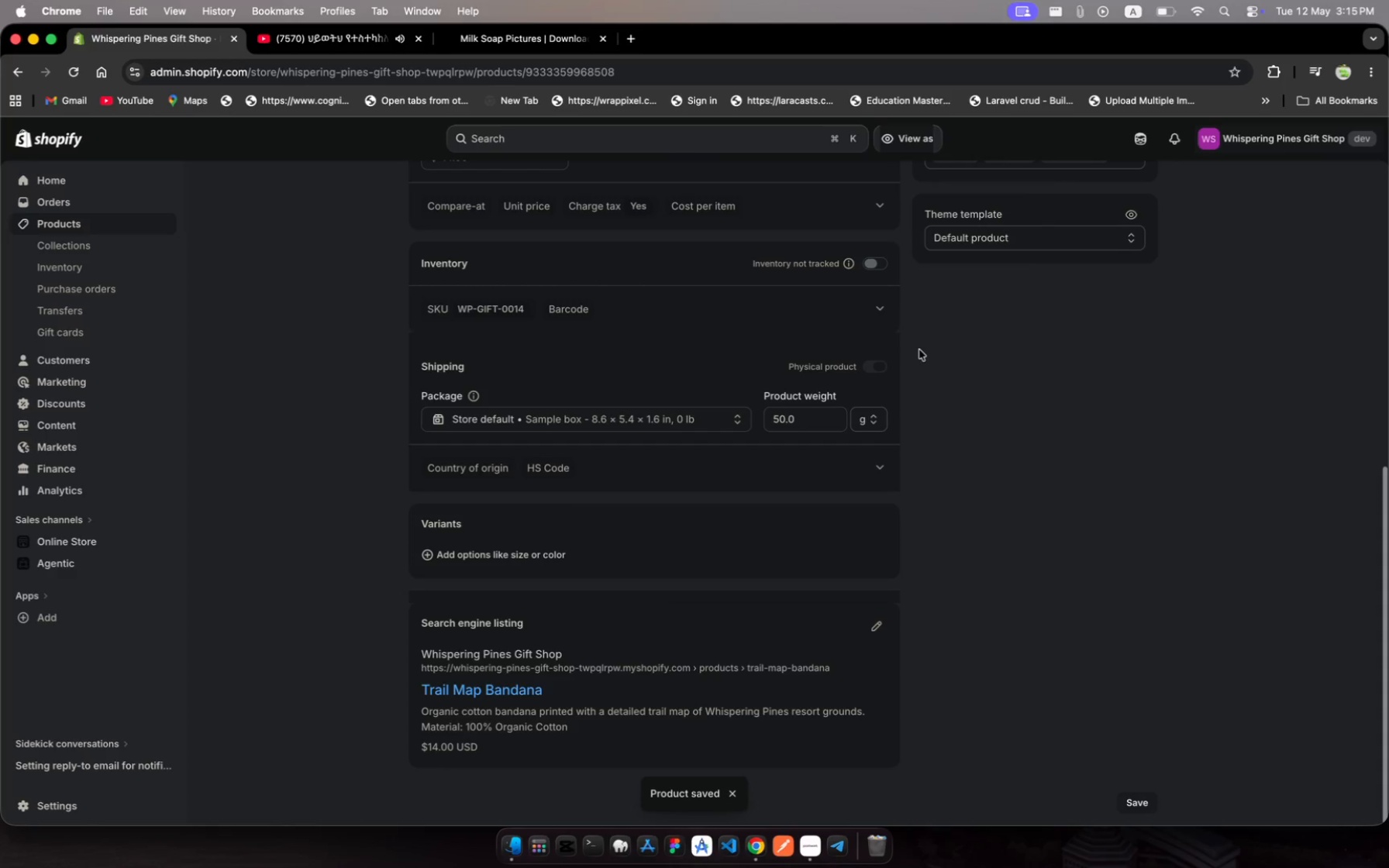 
wait(13.76)
 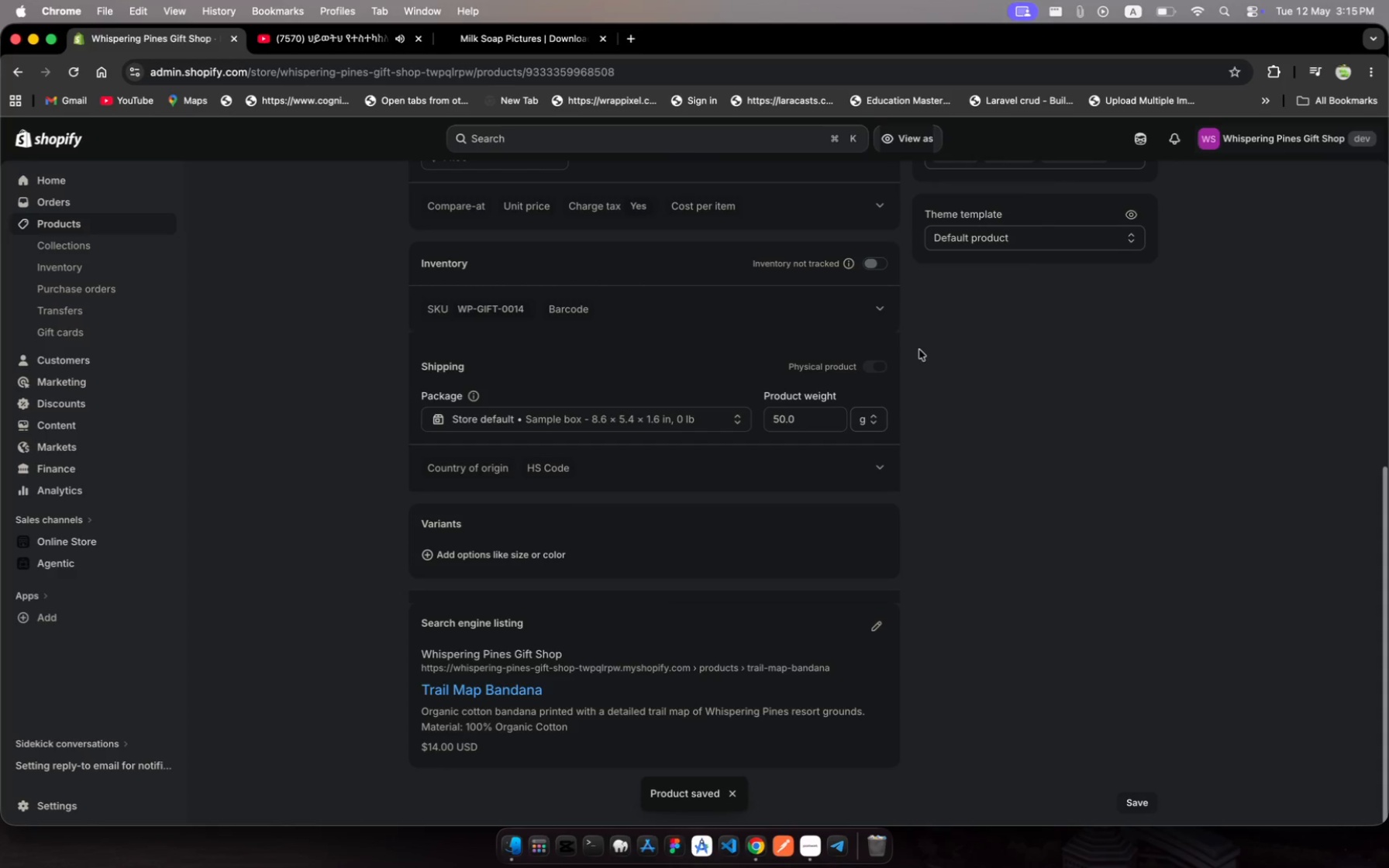 
left_click([1143, 800])
 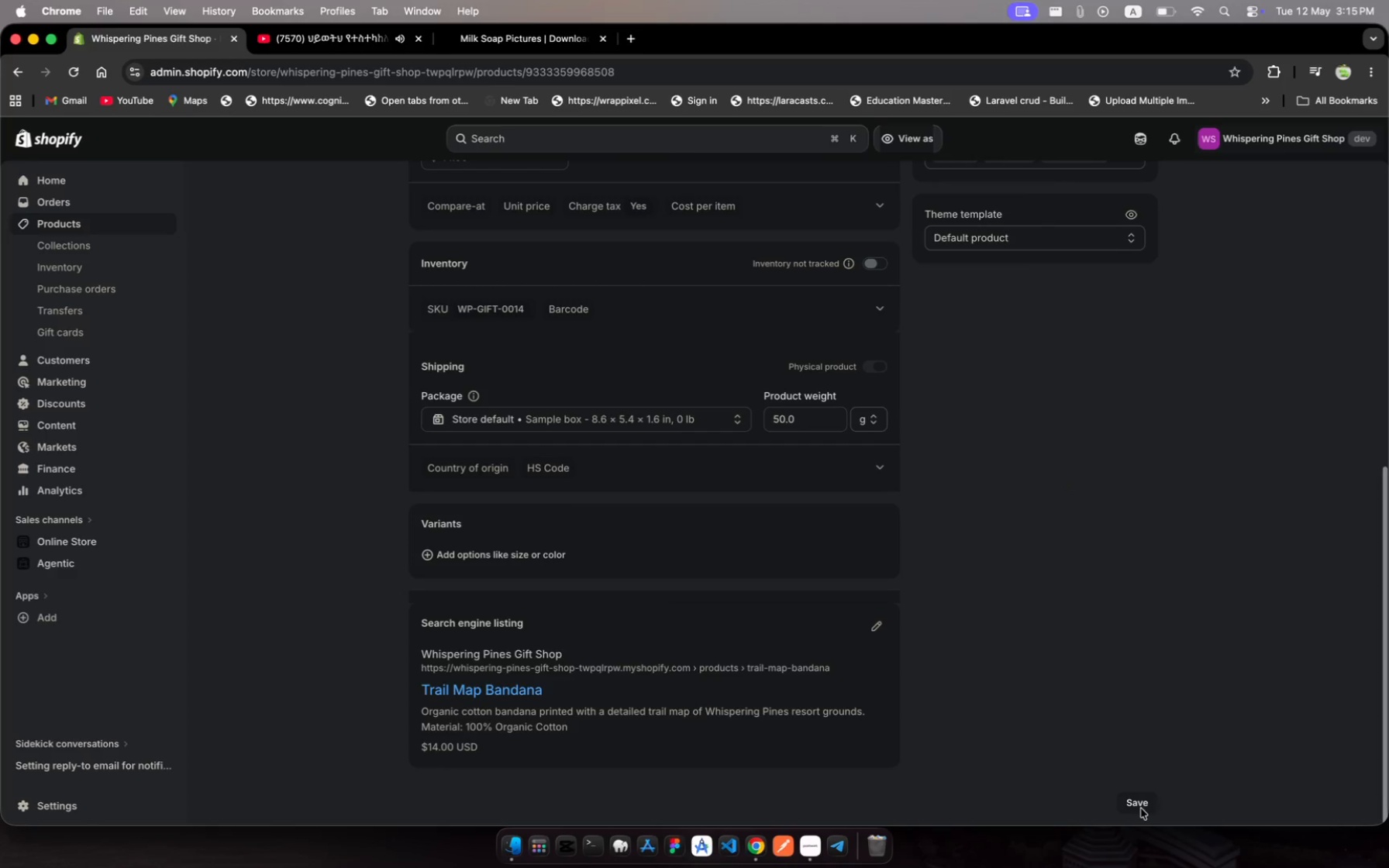 
left_click([1141, 808])
 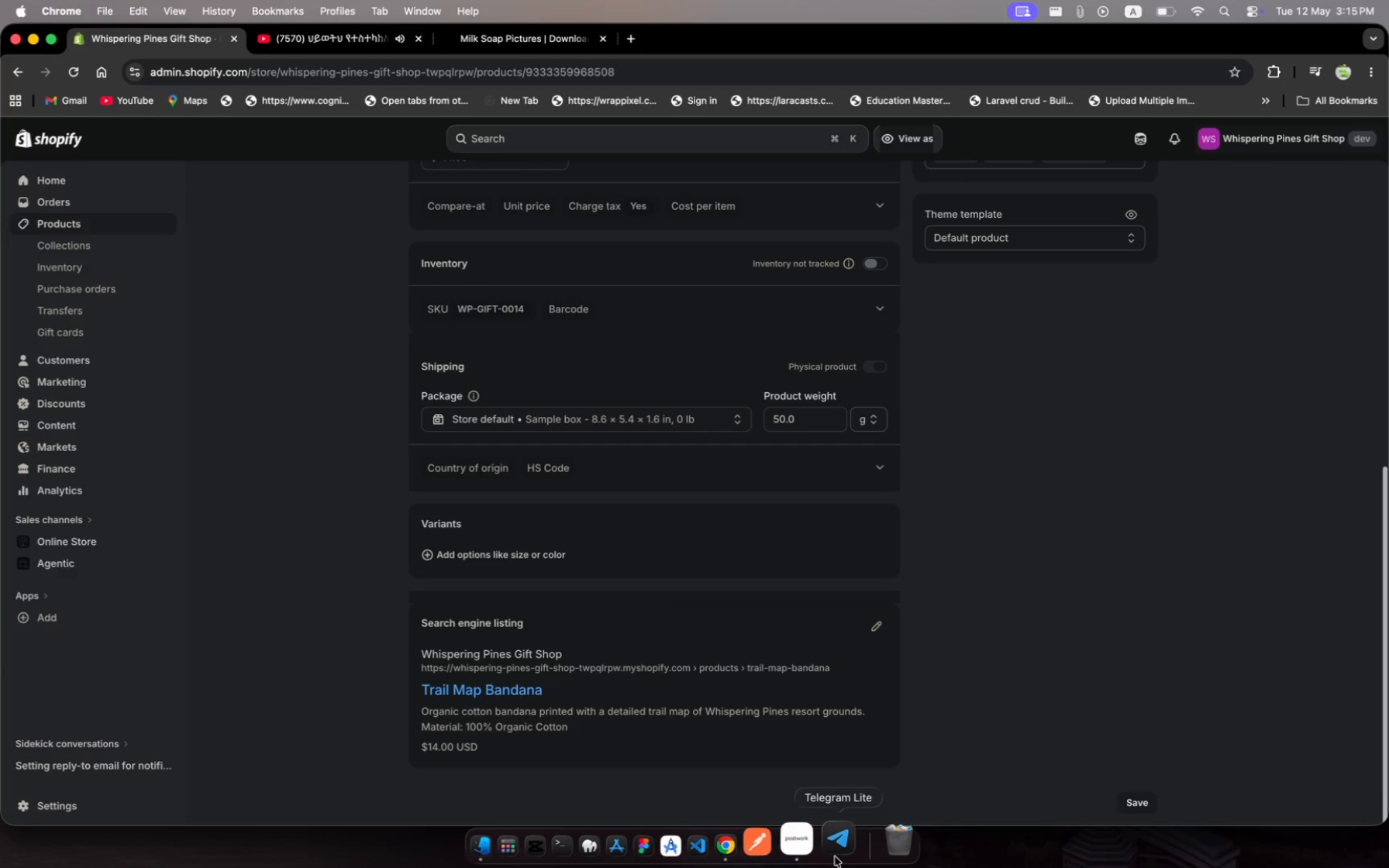 
left_click([811, 846])